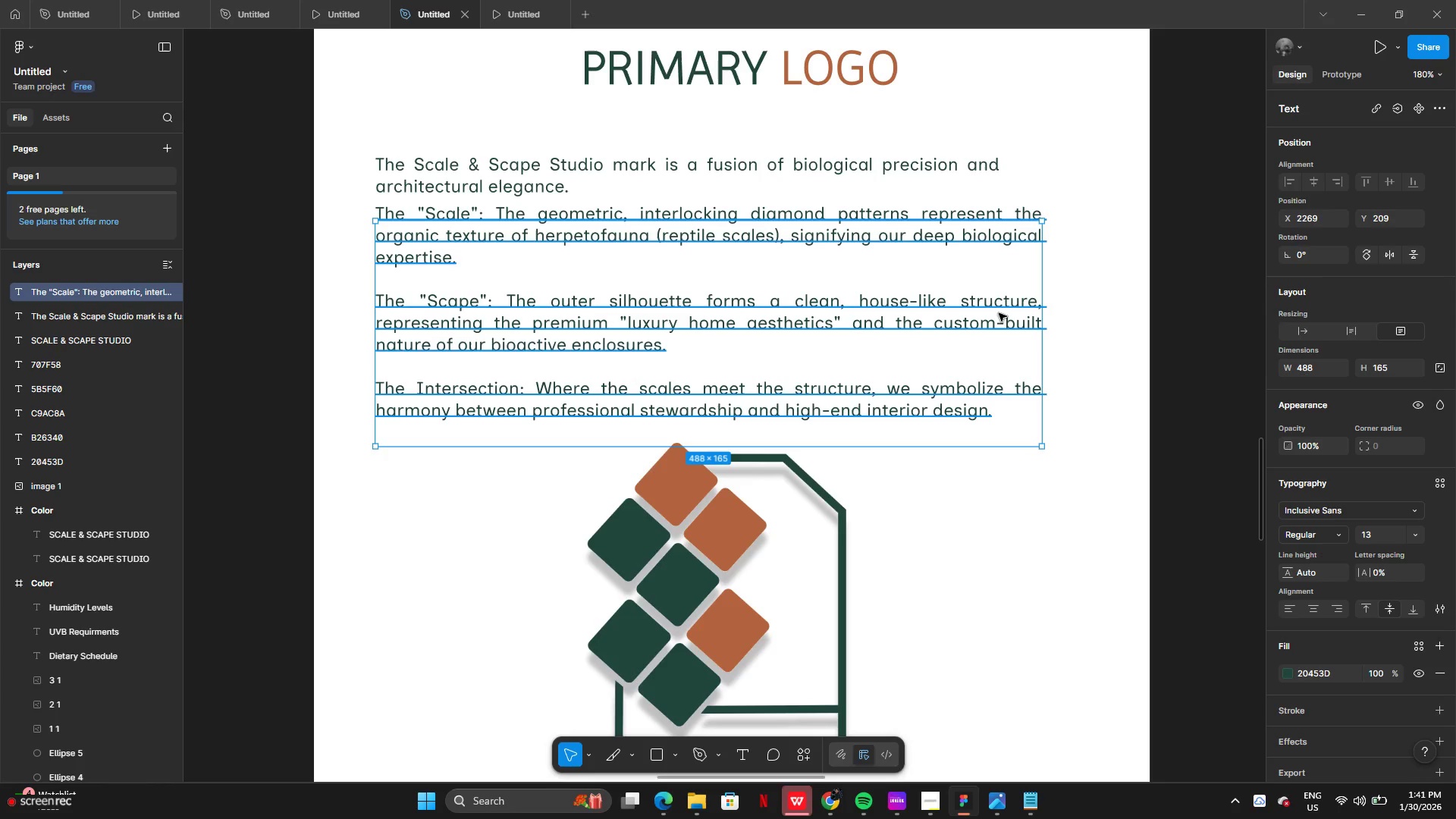 
left_click_drag(start_coordinate=[999, 313], to_coordinate=[1013, 313])
 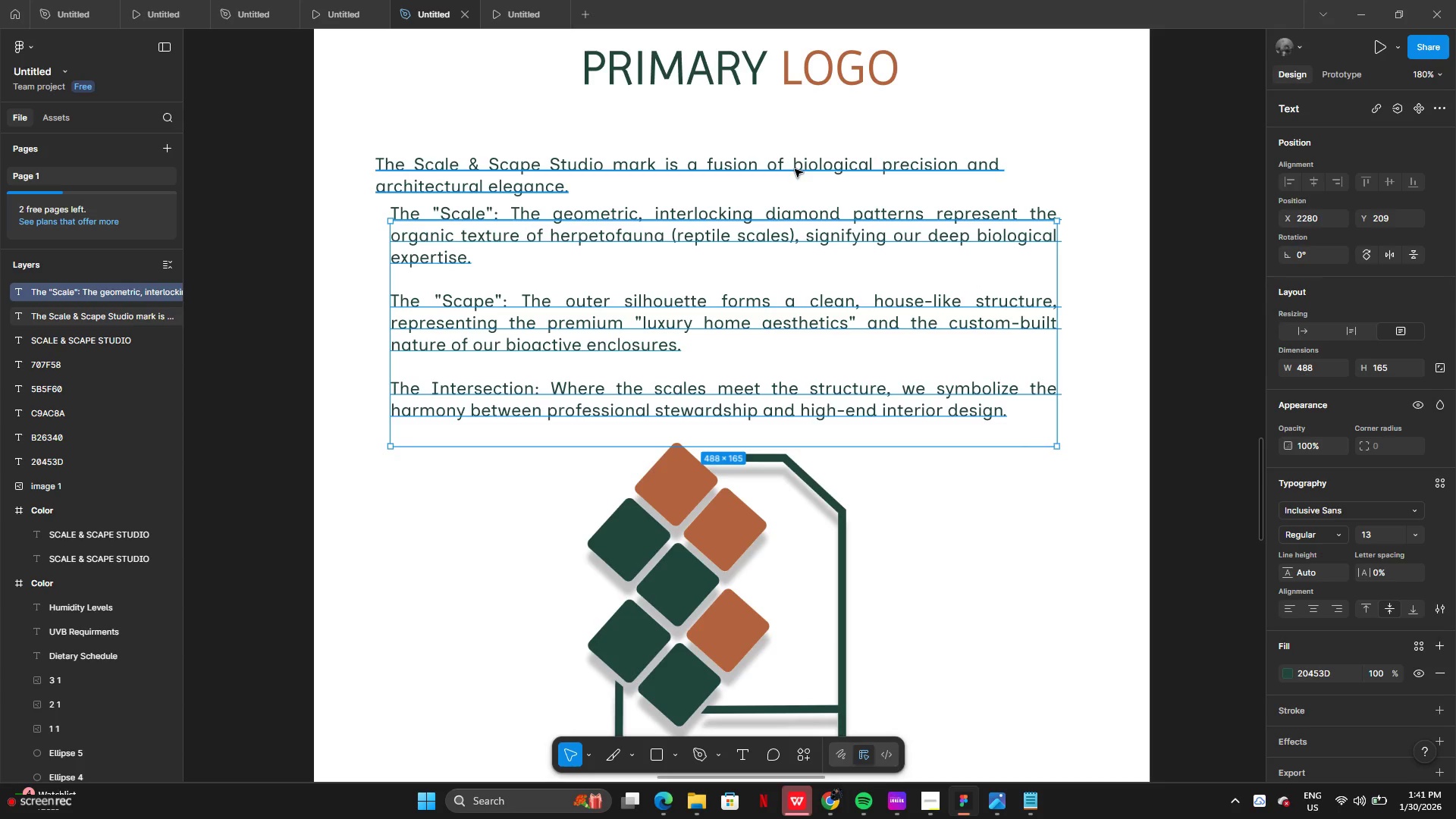 
left_click_drag(start_coordinate=[795, 169], to_coordinate=[808, 158])
 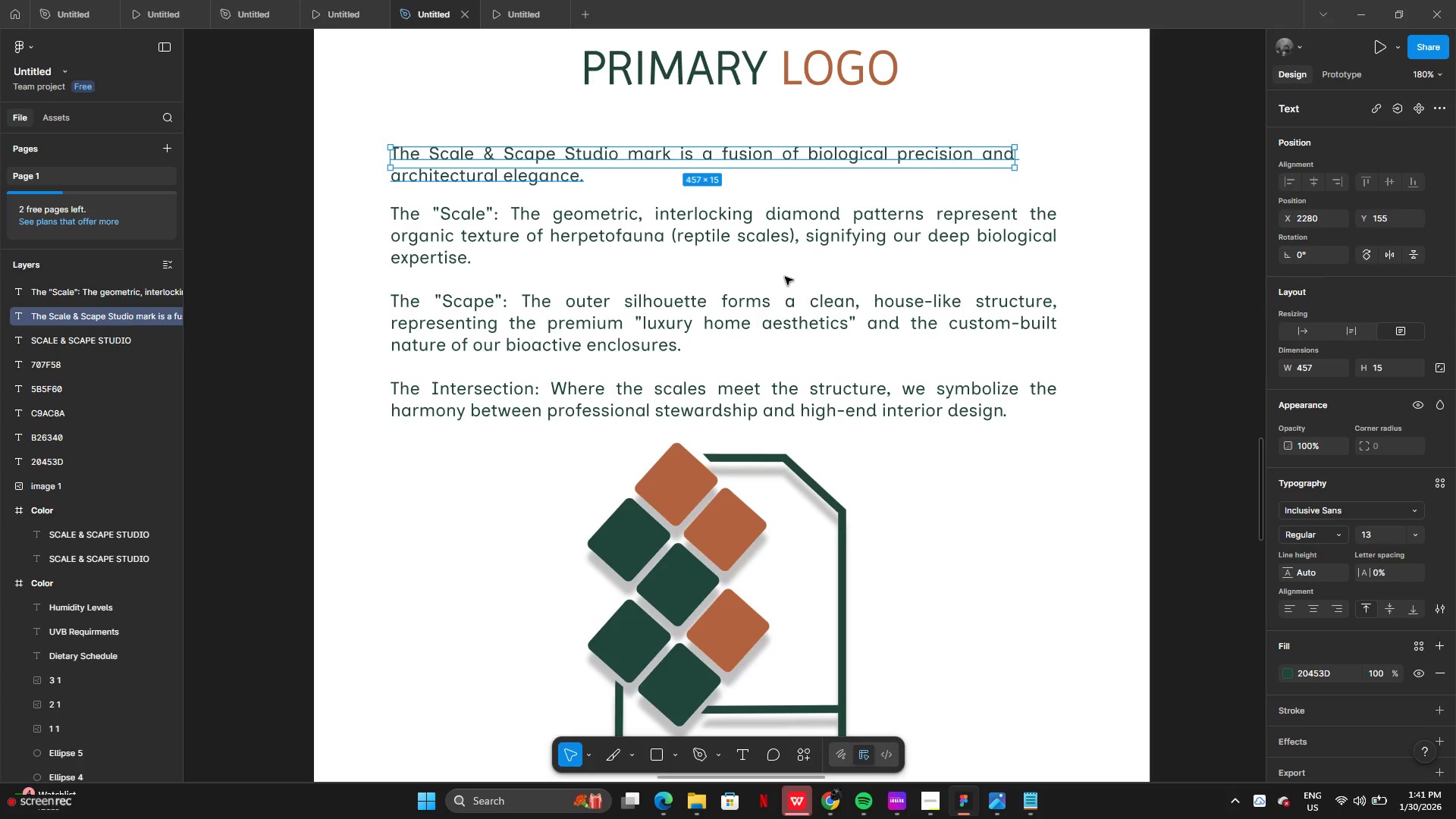 
left_click([785, 277])
 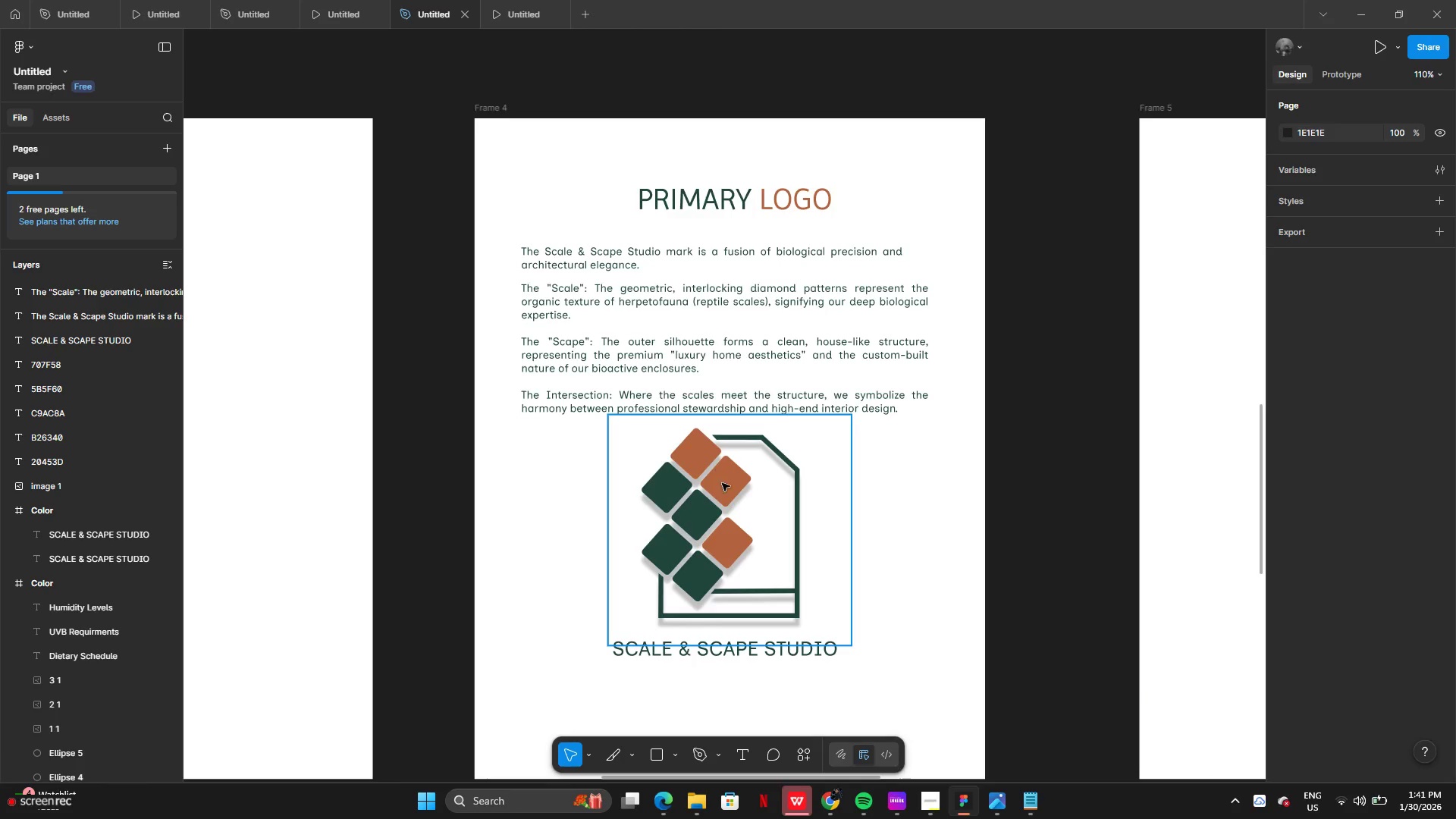 
wait(5.14)
 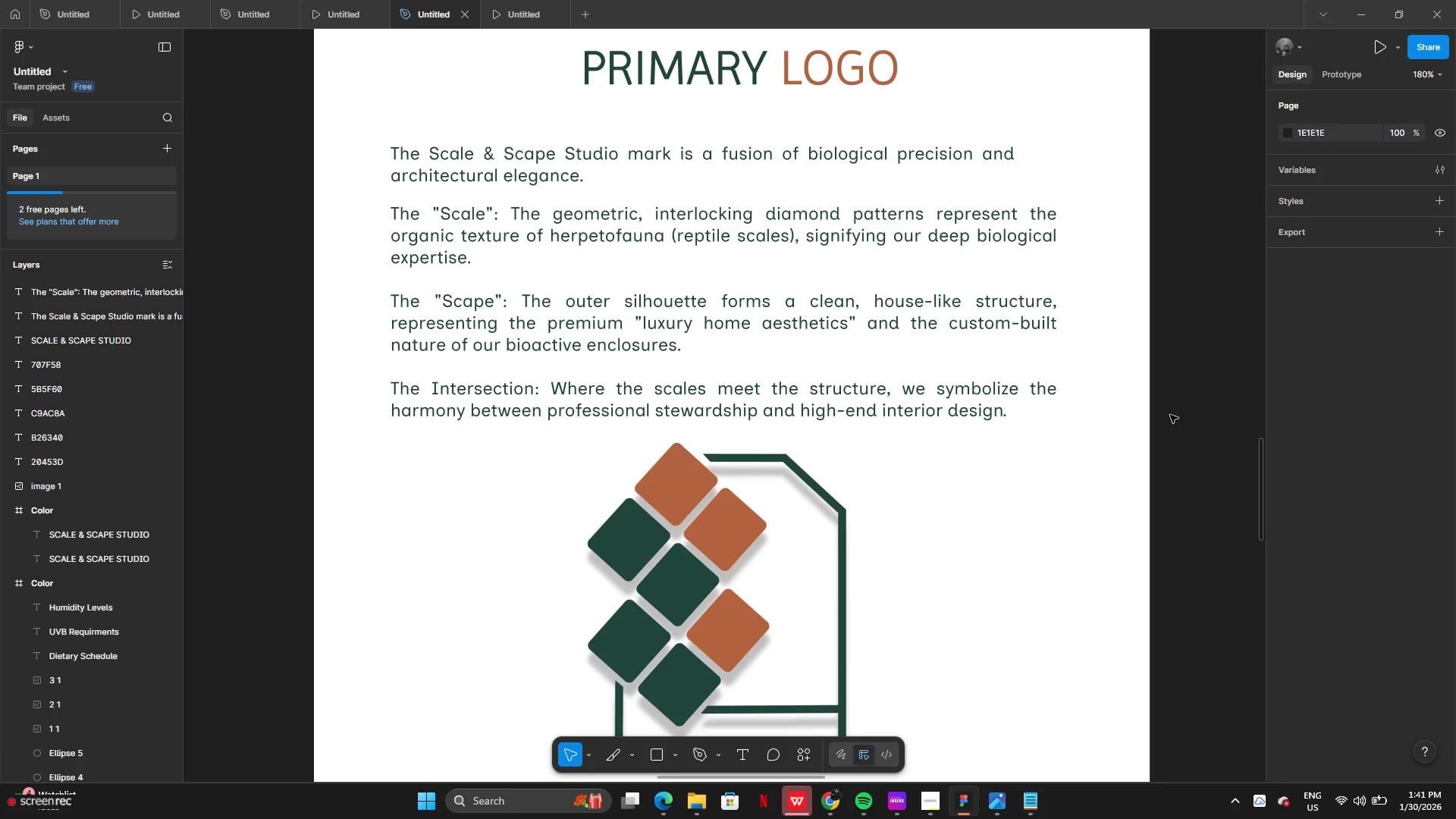 
left_click_drag(start_coordinate=[727, 689], to_coordinate=[750, 619])
 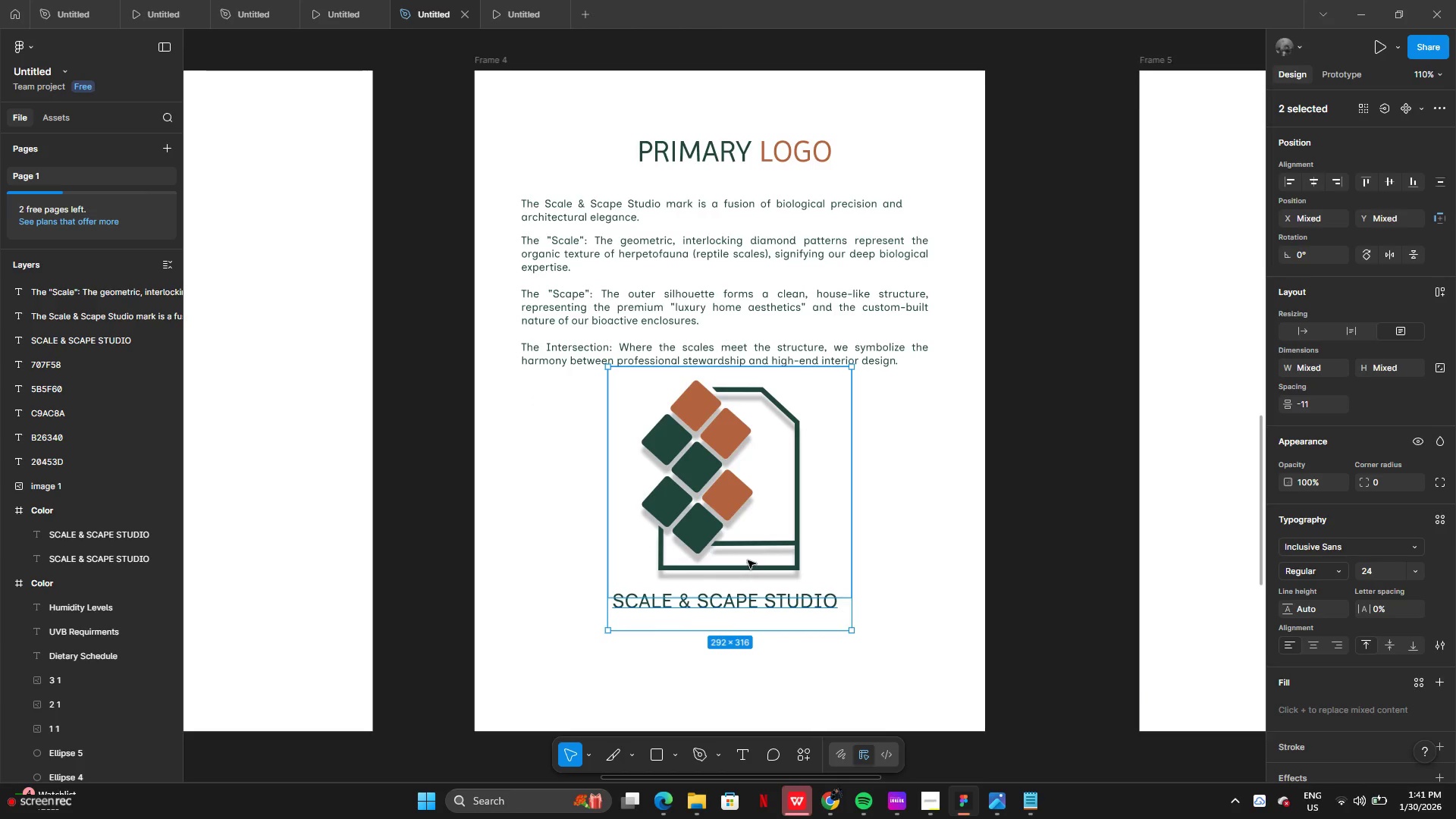 
left_click_drag(start_coordinate=[748, 560], to_coordinate=[748, 598])
 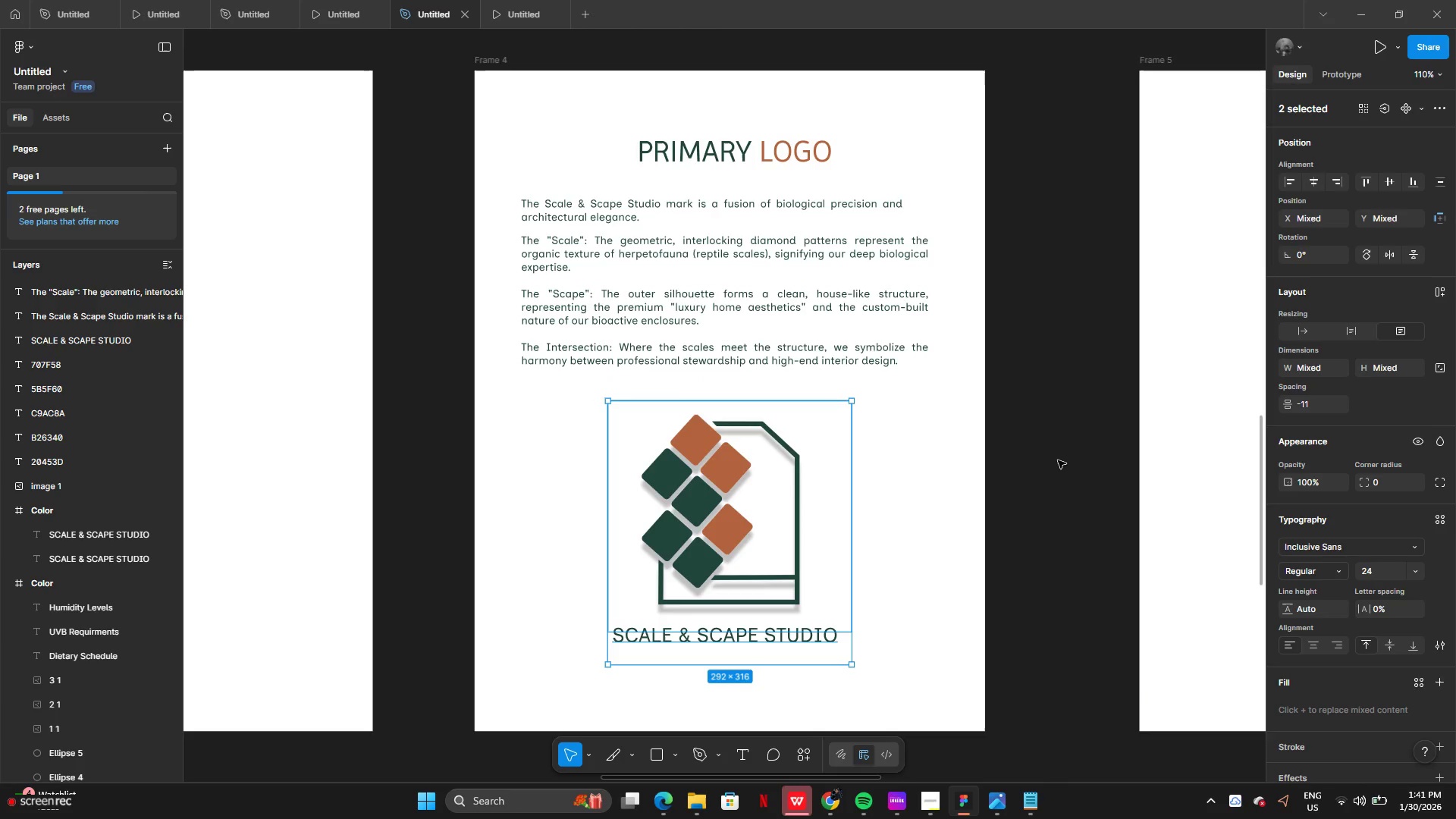 
left_click([1058, 460])
 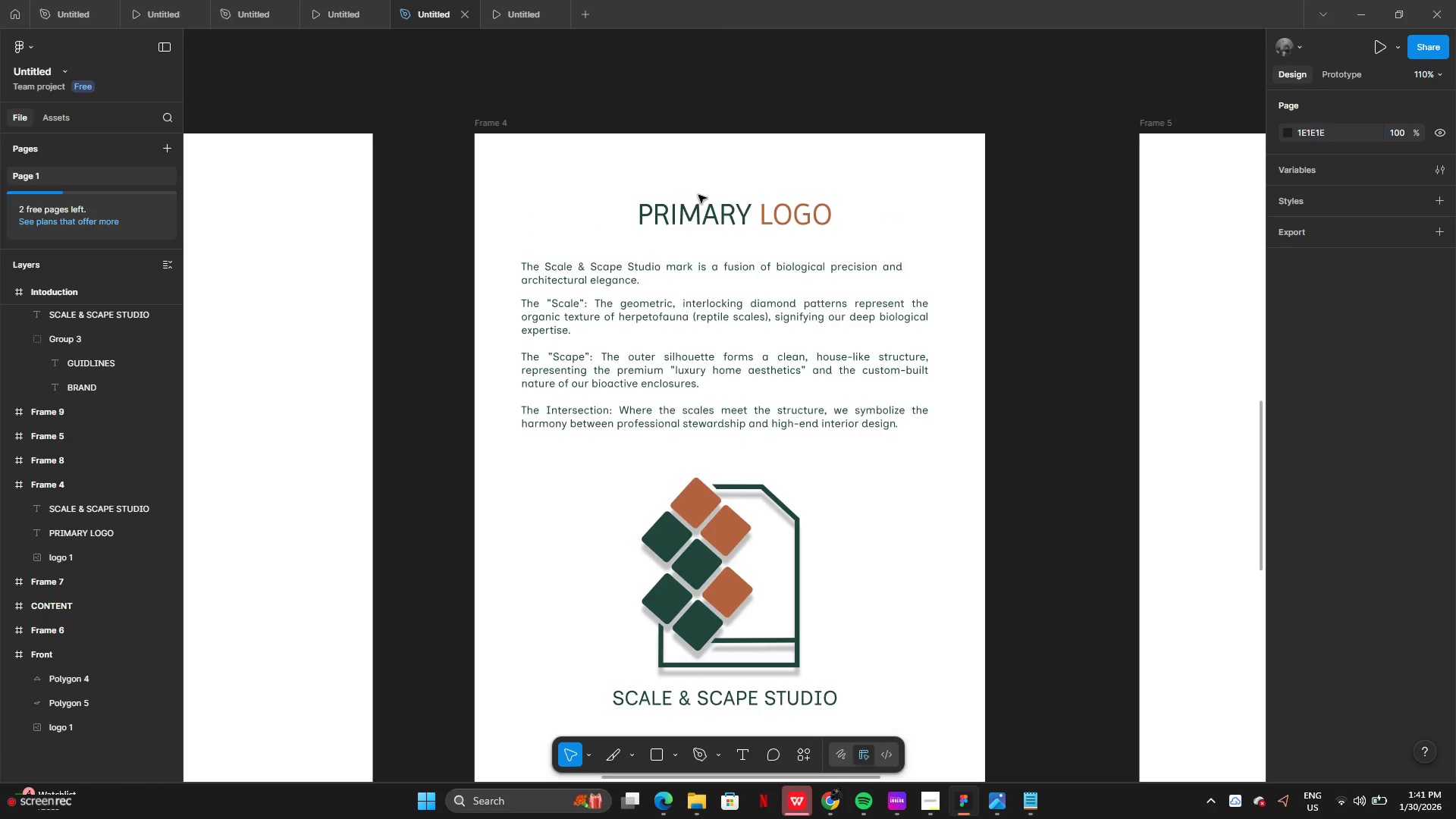 
left_click([711, 212])
 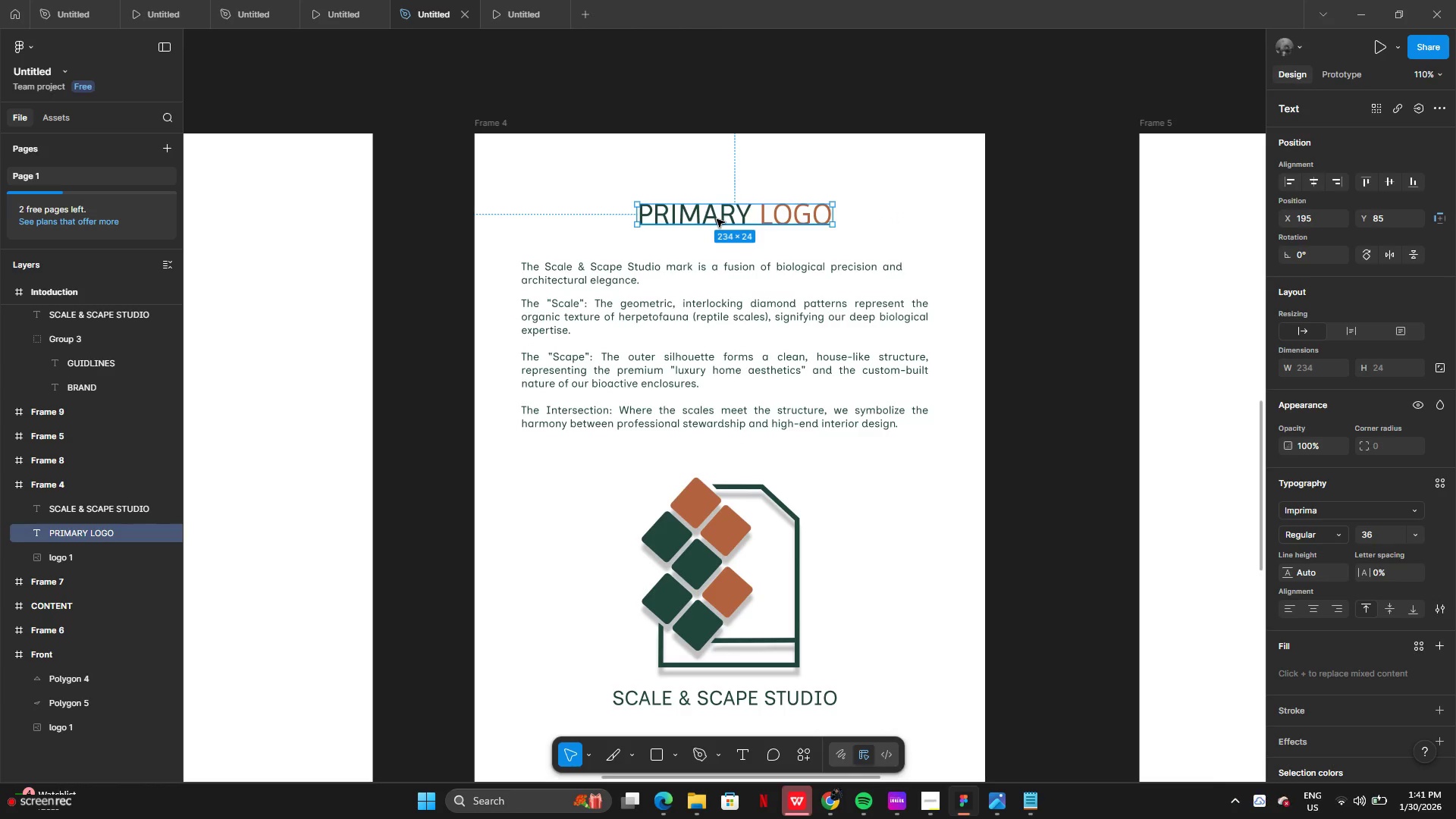 
left_click_drag(start_coordinate=[717, 219], to_coordinate=[715, 208])
 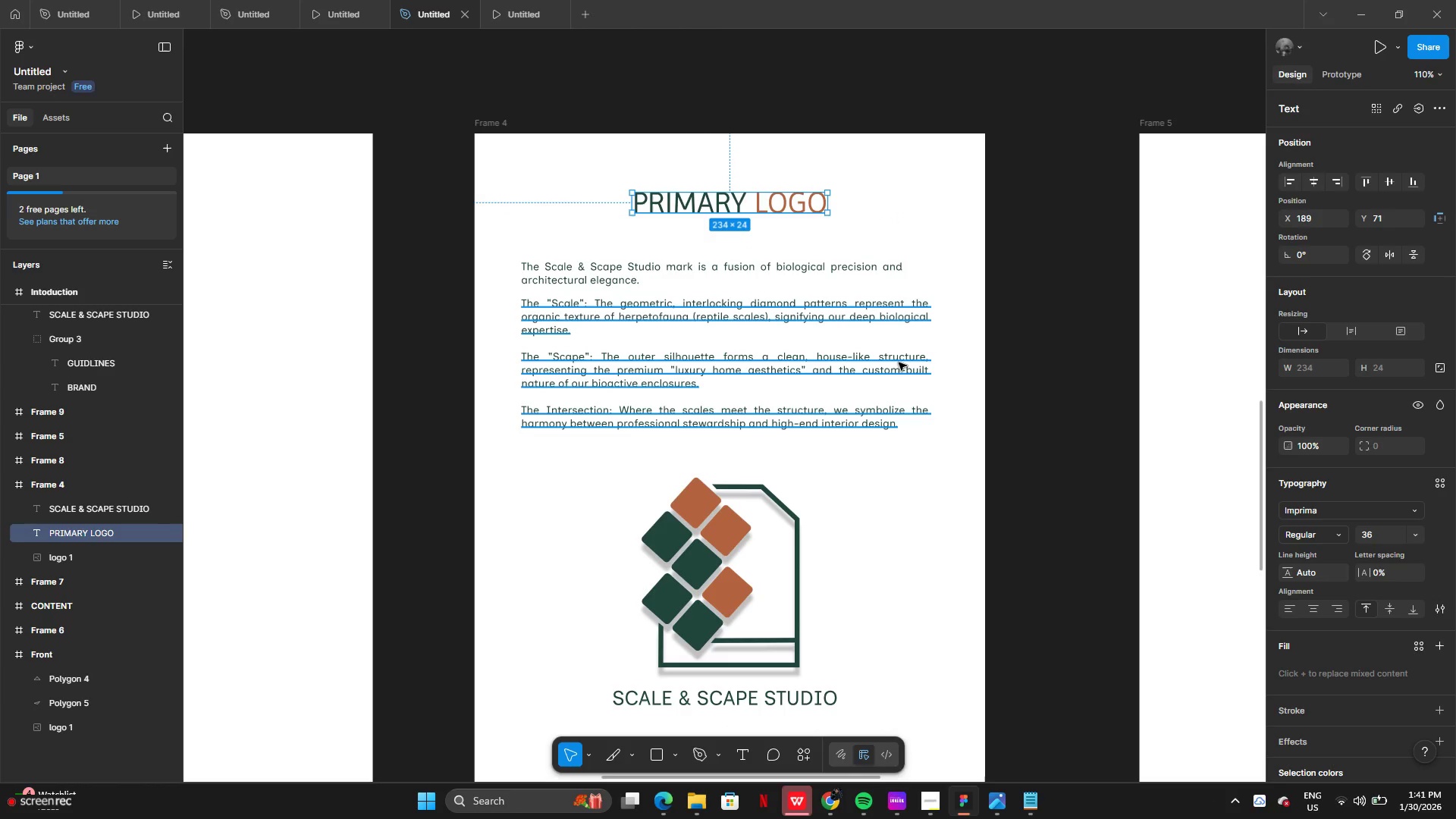 
left_click([900, 362])
 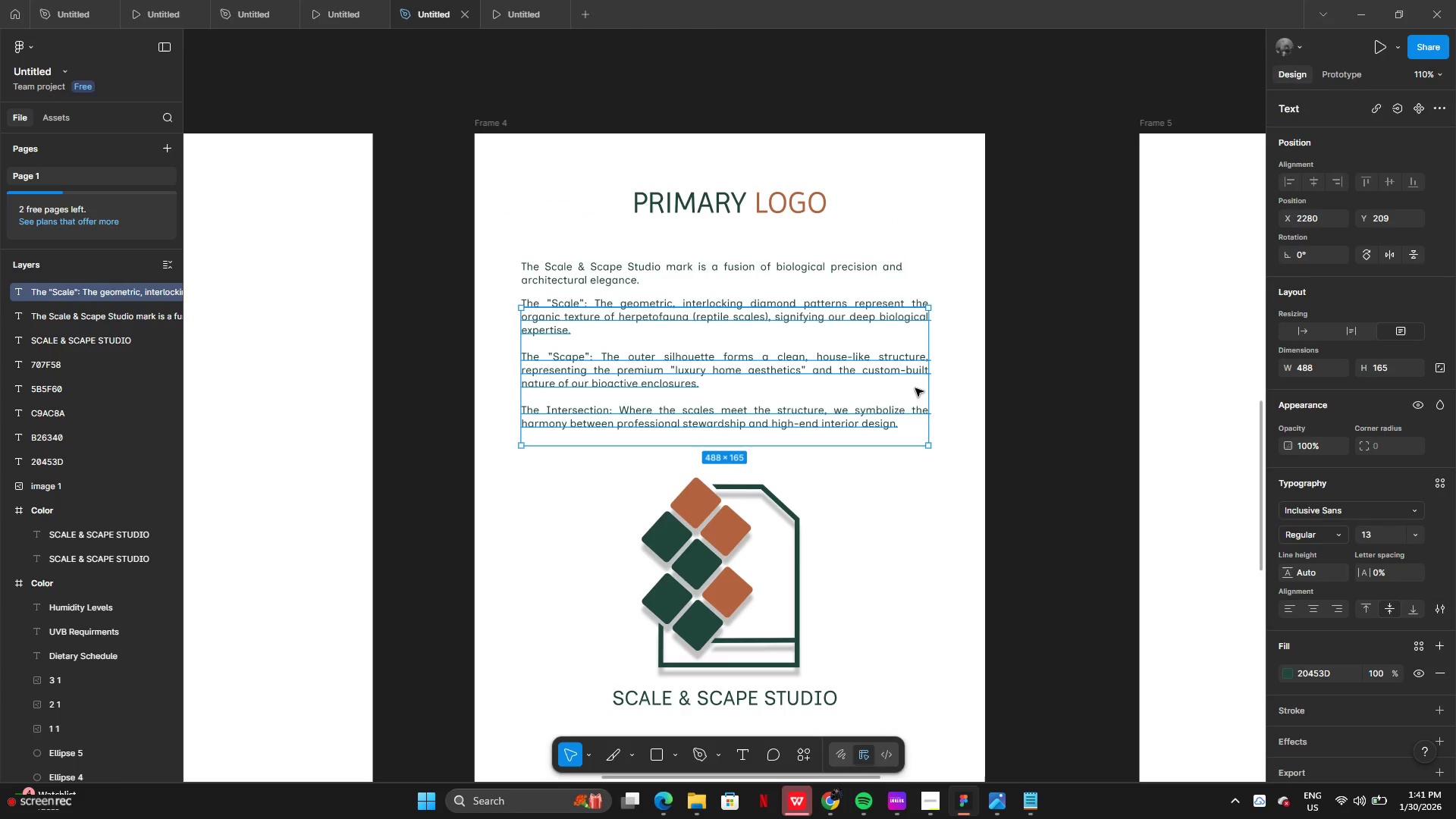 
left_click_drag(start_coordinate=[934, 390], to_coordinate=[948, 391])
 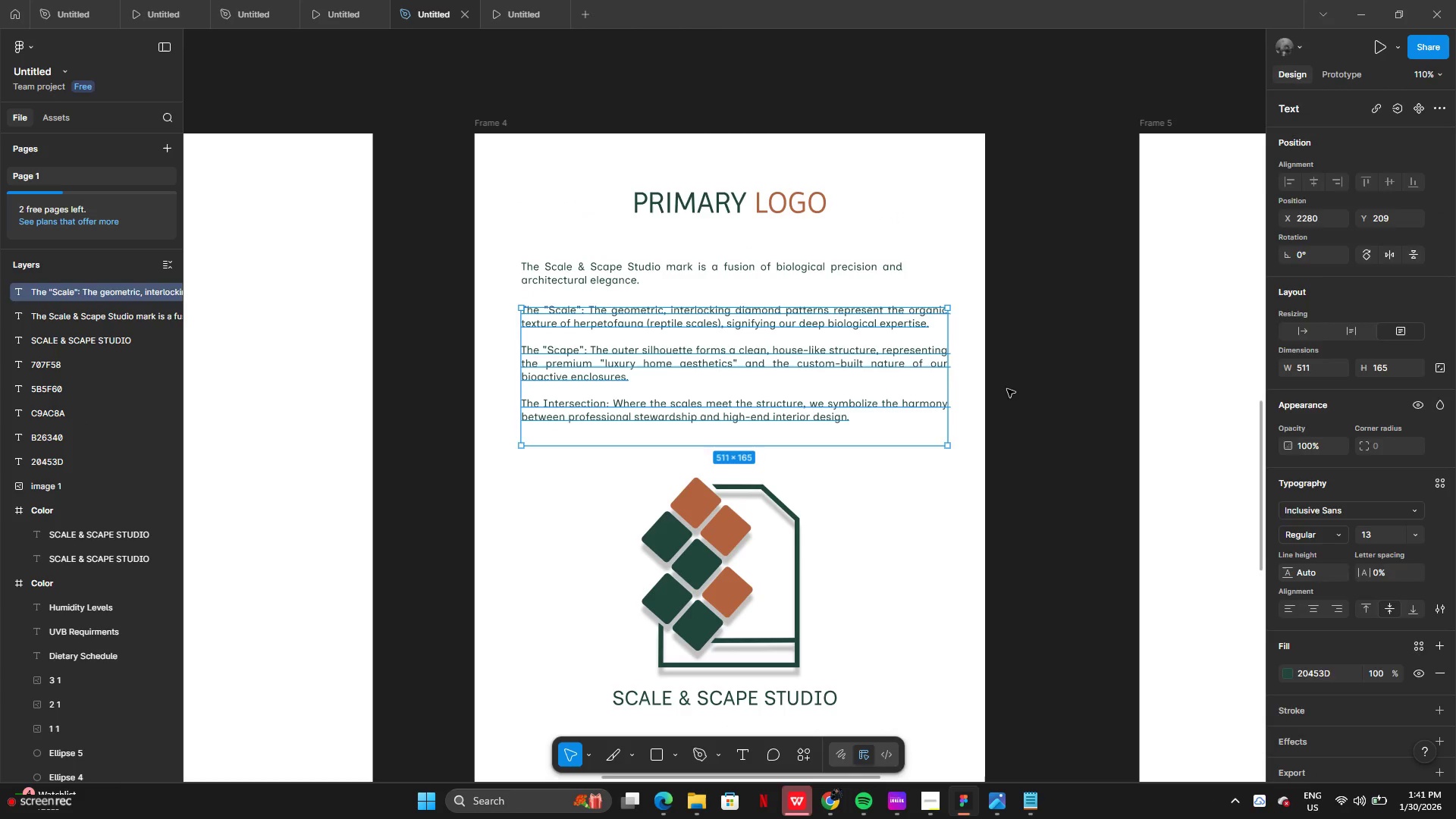 
left_click([1007, 389])
 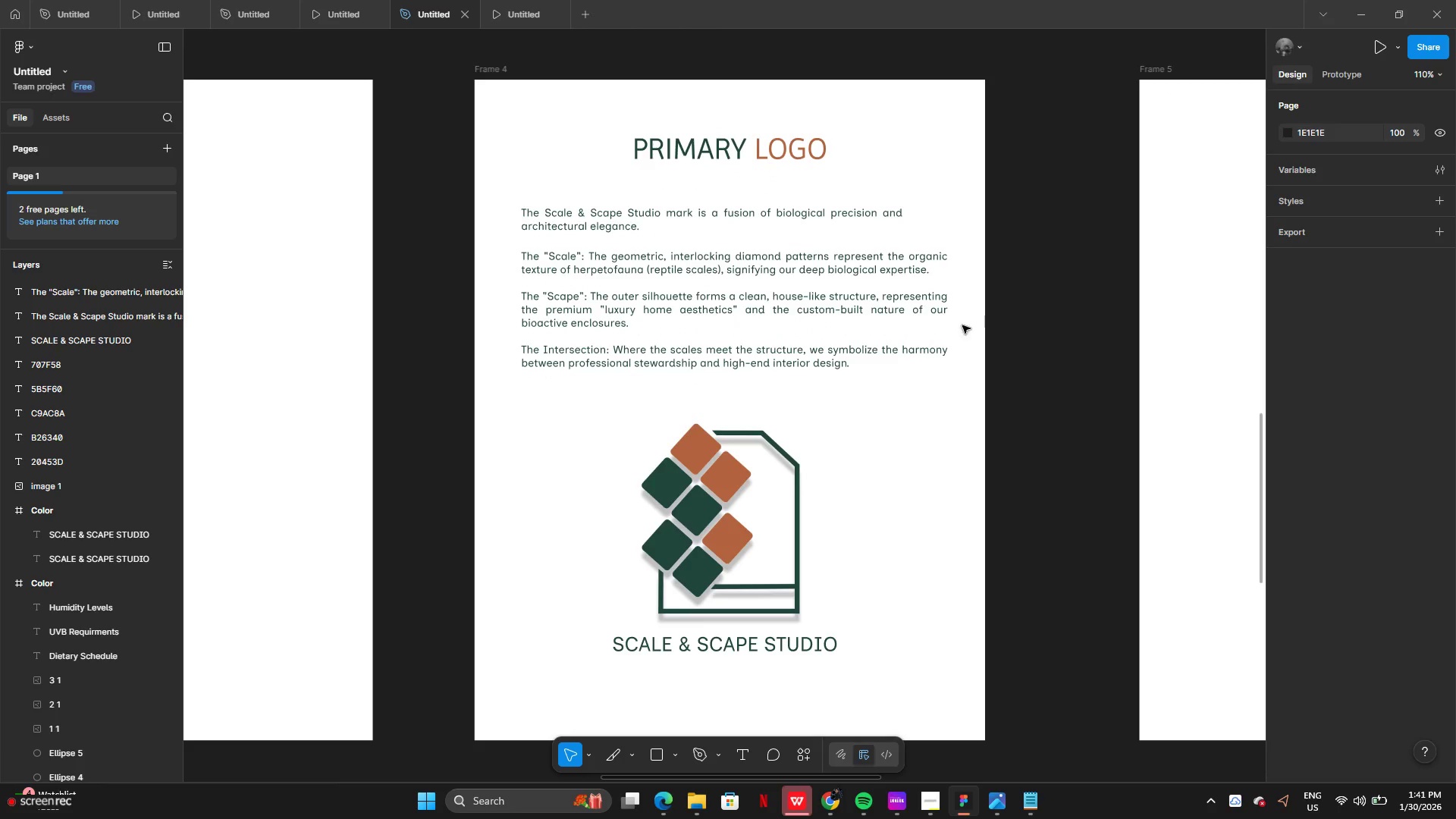 
left_click([856, 215])
 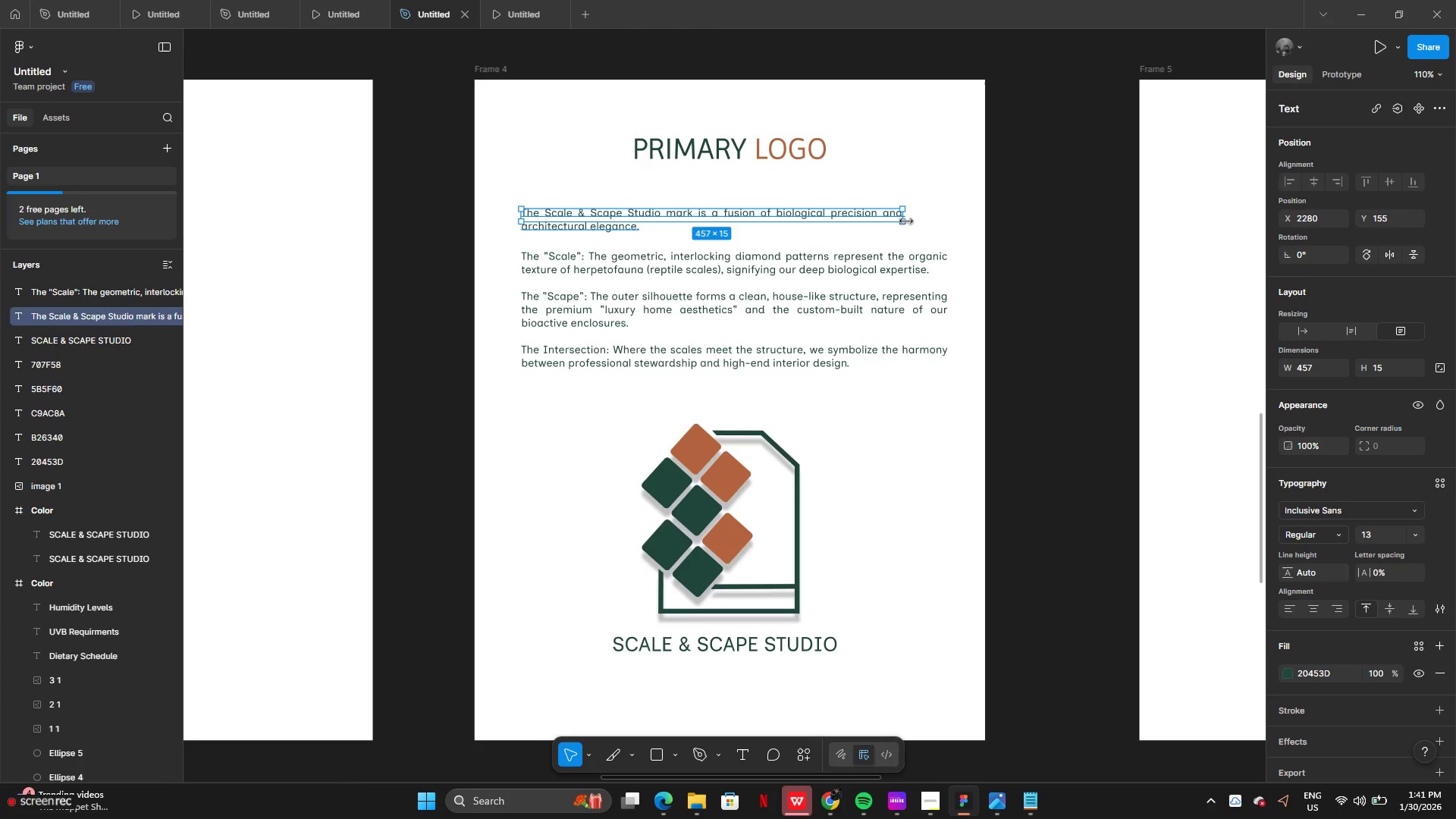 
left_click_drag(start_coordinate=[906, 217], to_coordinate=[947, 217])
 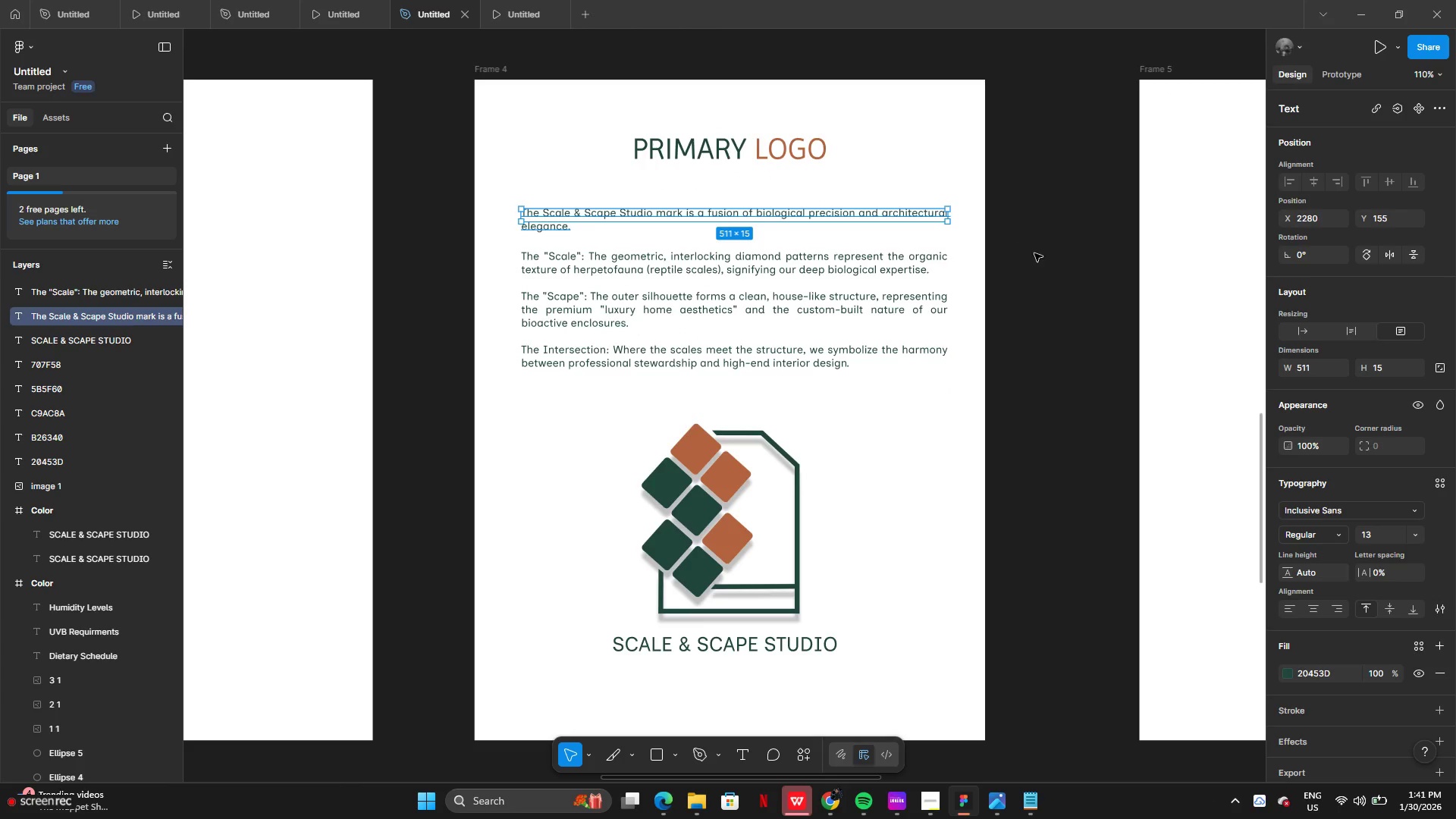 
left_click([1035, 254])
 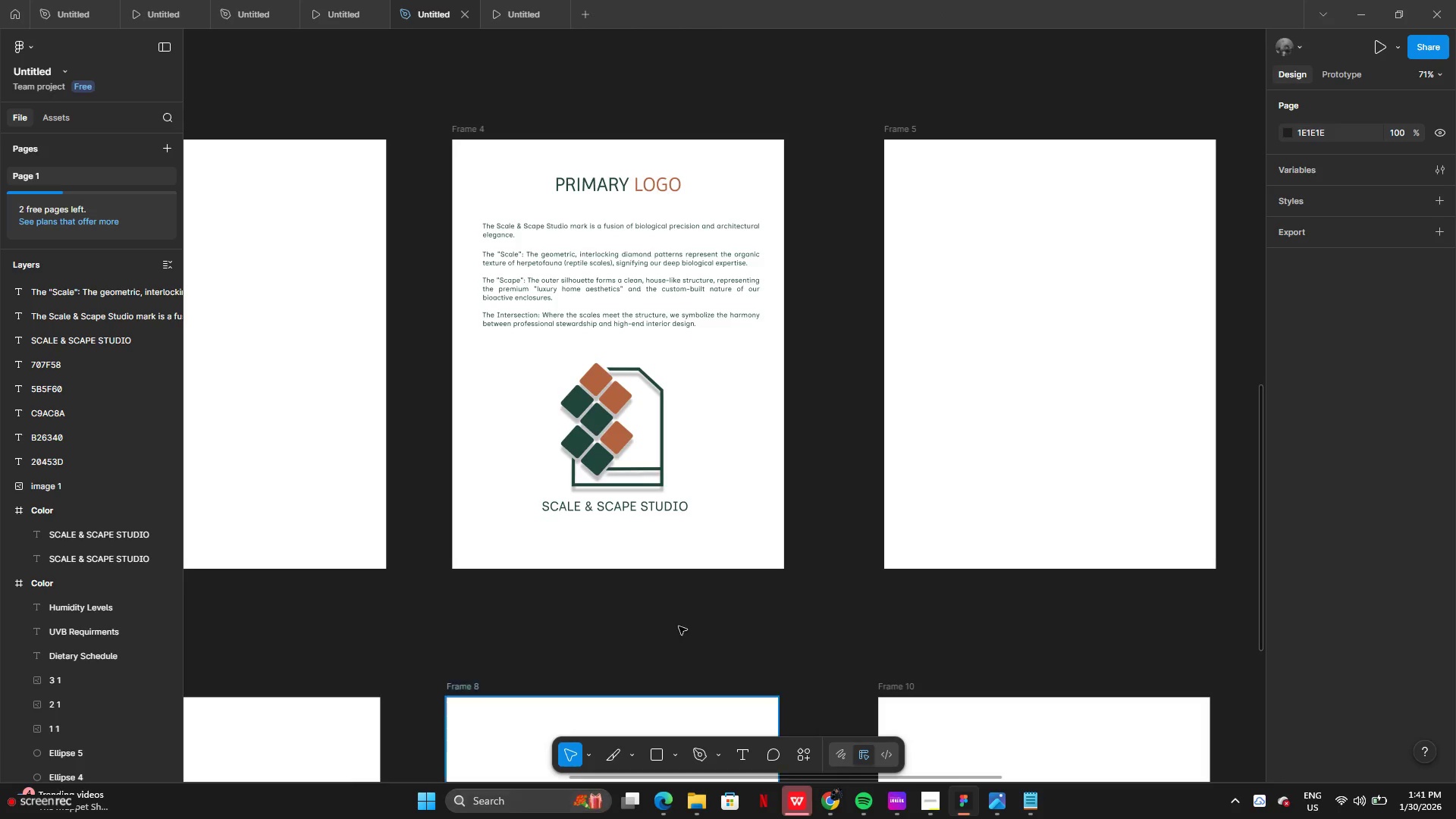 
wait(12.98)
 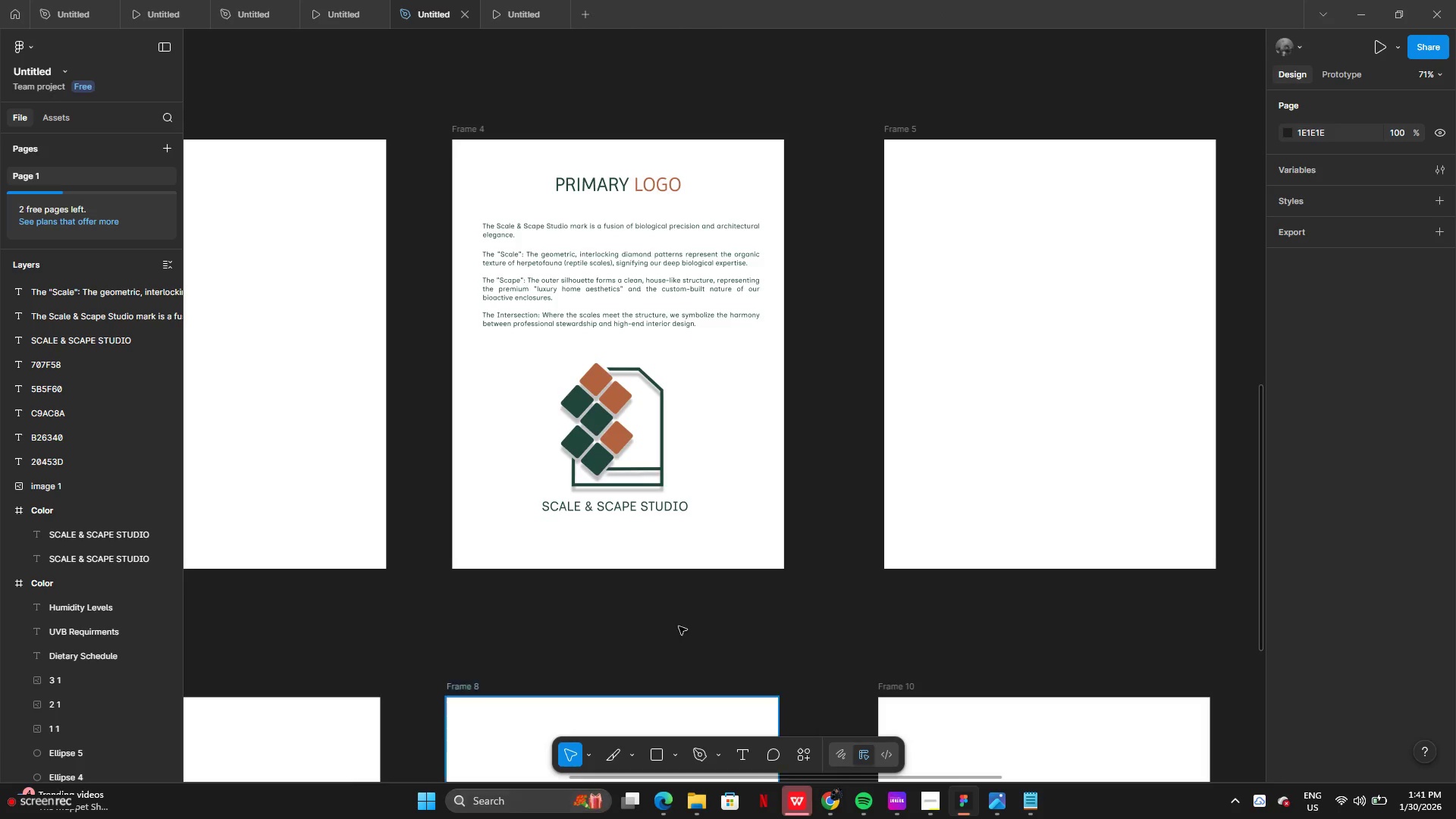 
left_click([658, 758])
 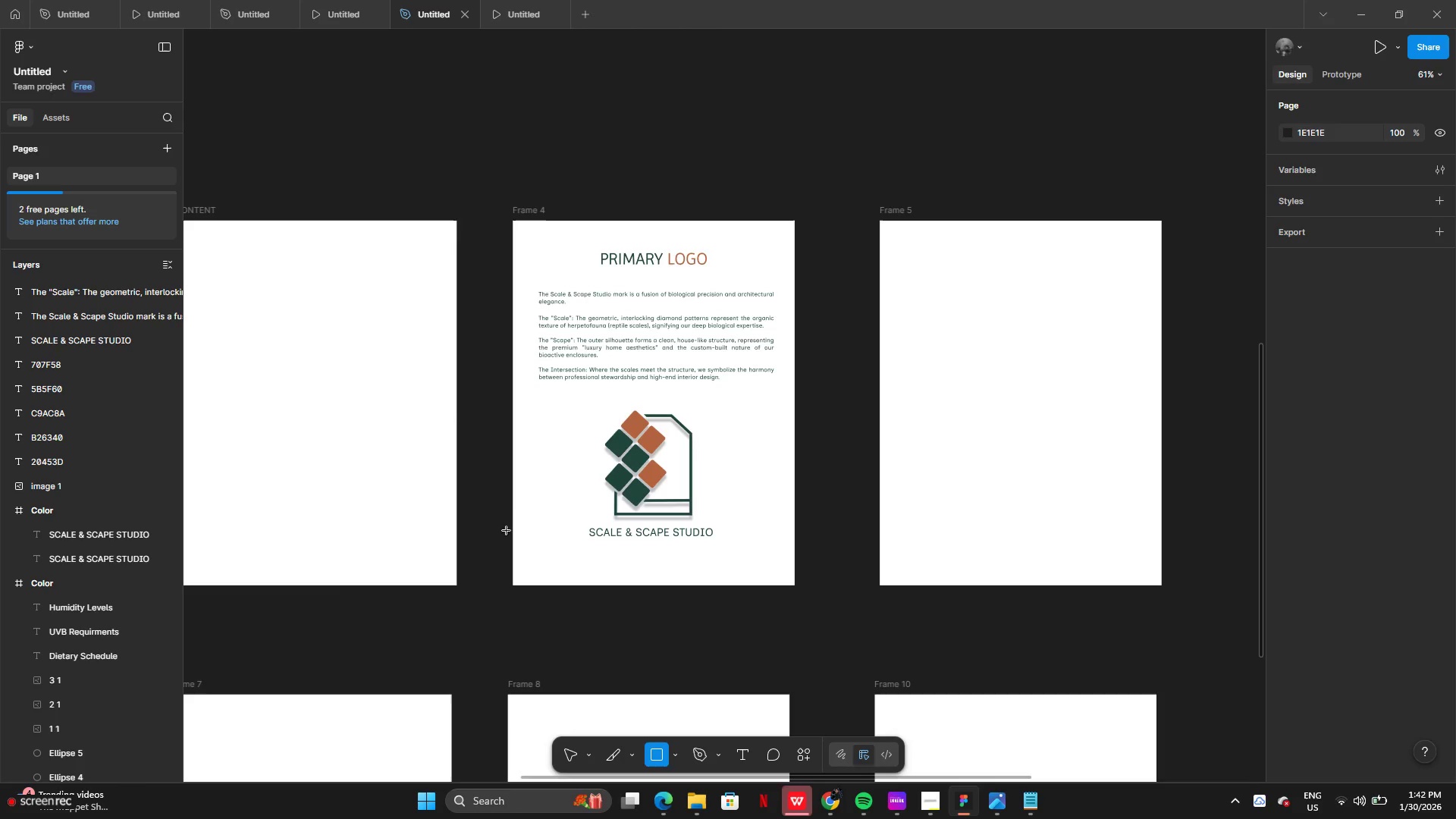 
left_click_drag(start_coordinate=[498, 523], to_coordinate=[588, 632])
 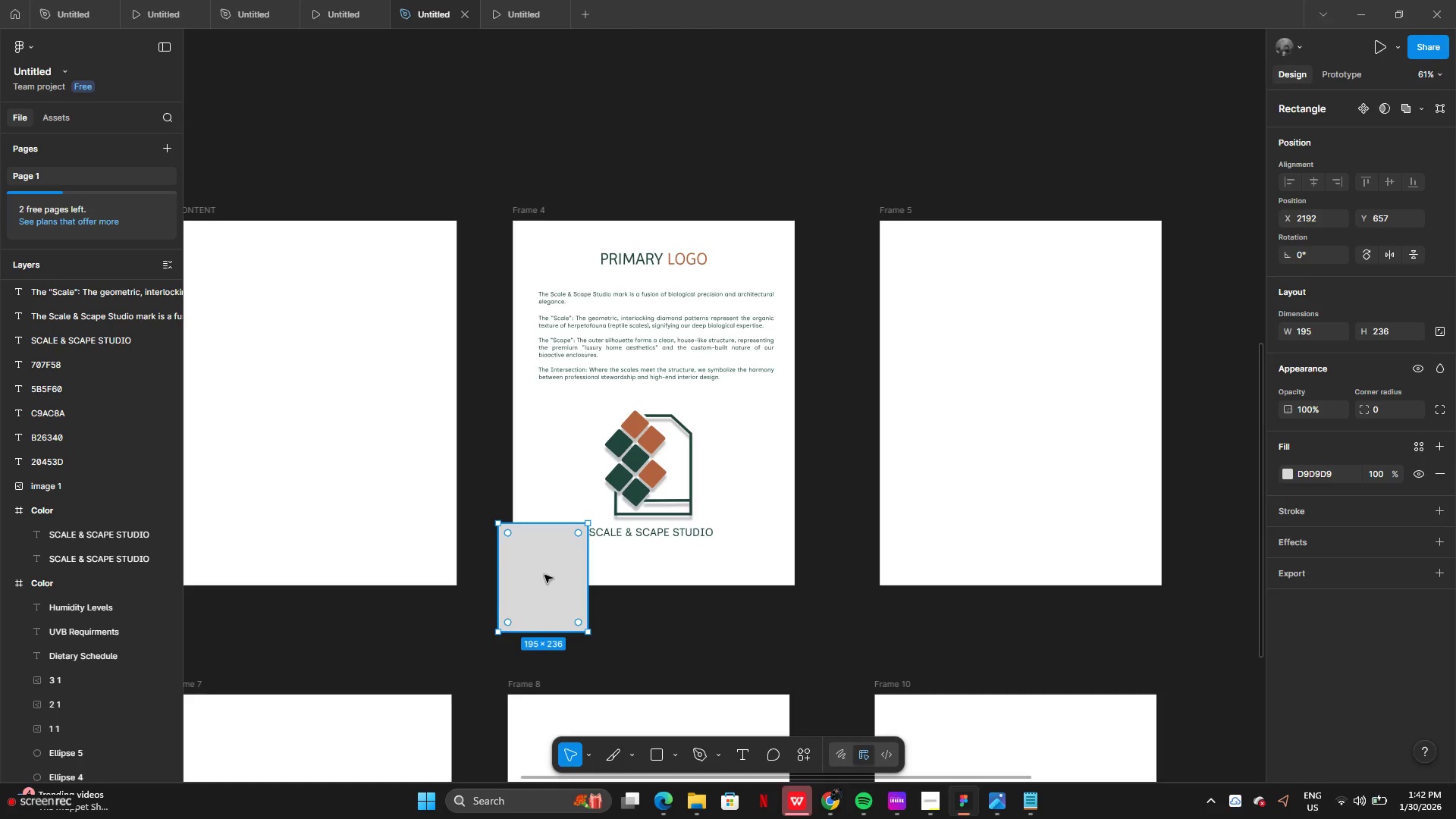 
left_click_drag(start_coordinate=[544, 575], to_coordinate=[532, 552])
 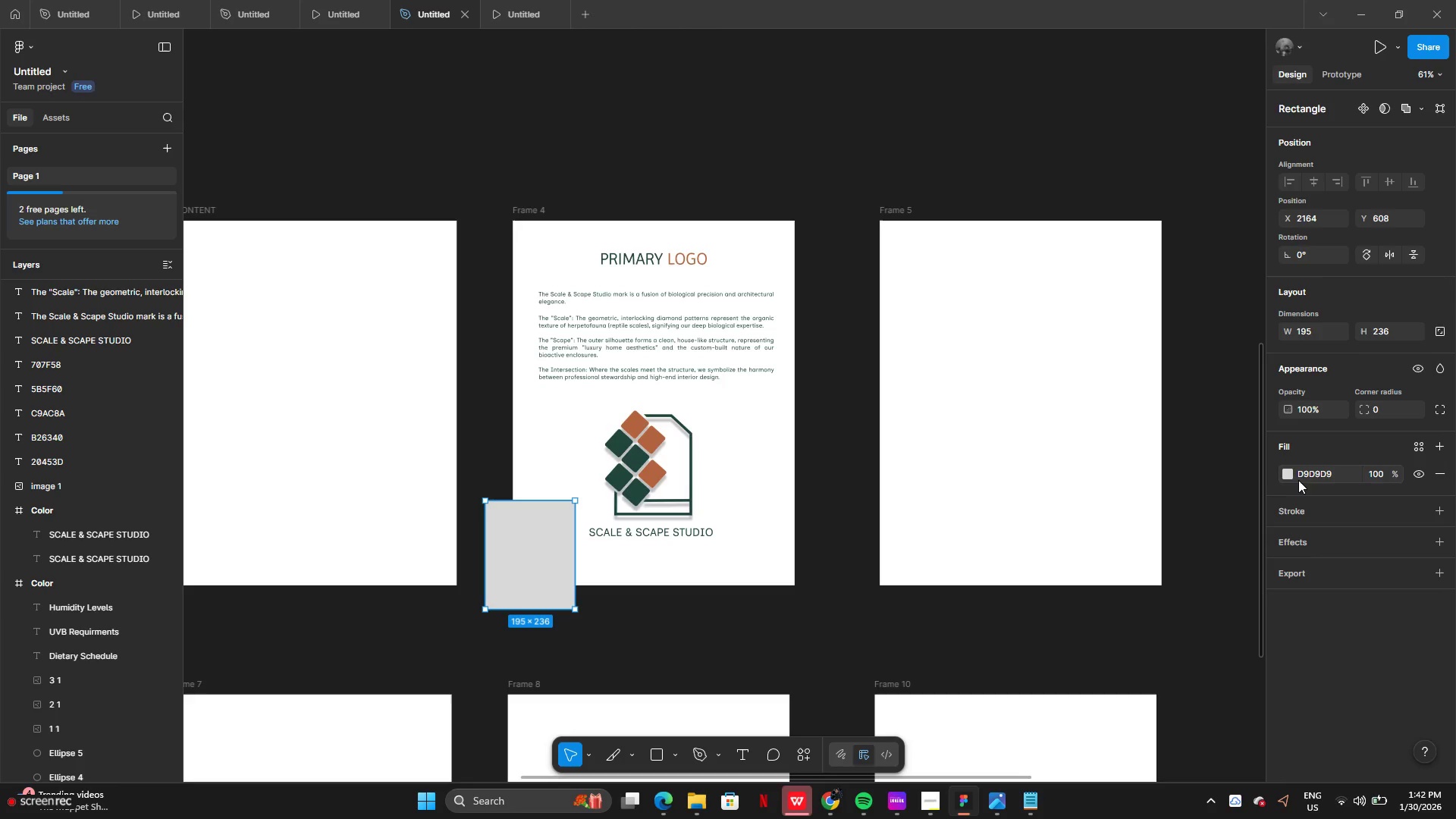 
left_click([1291, 472])
 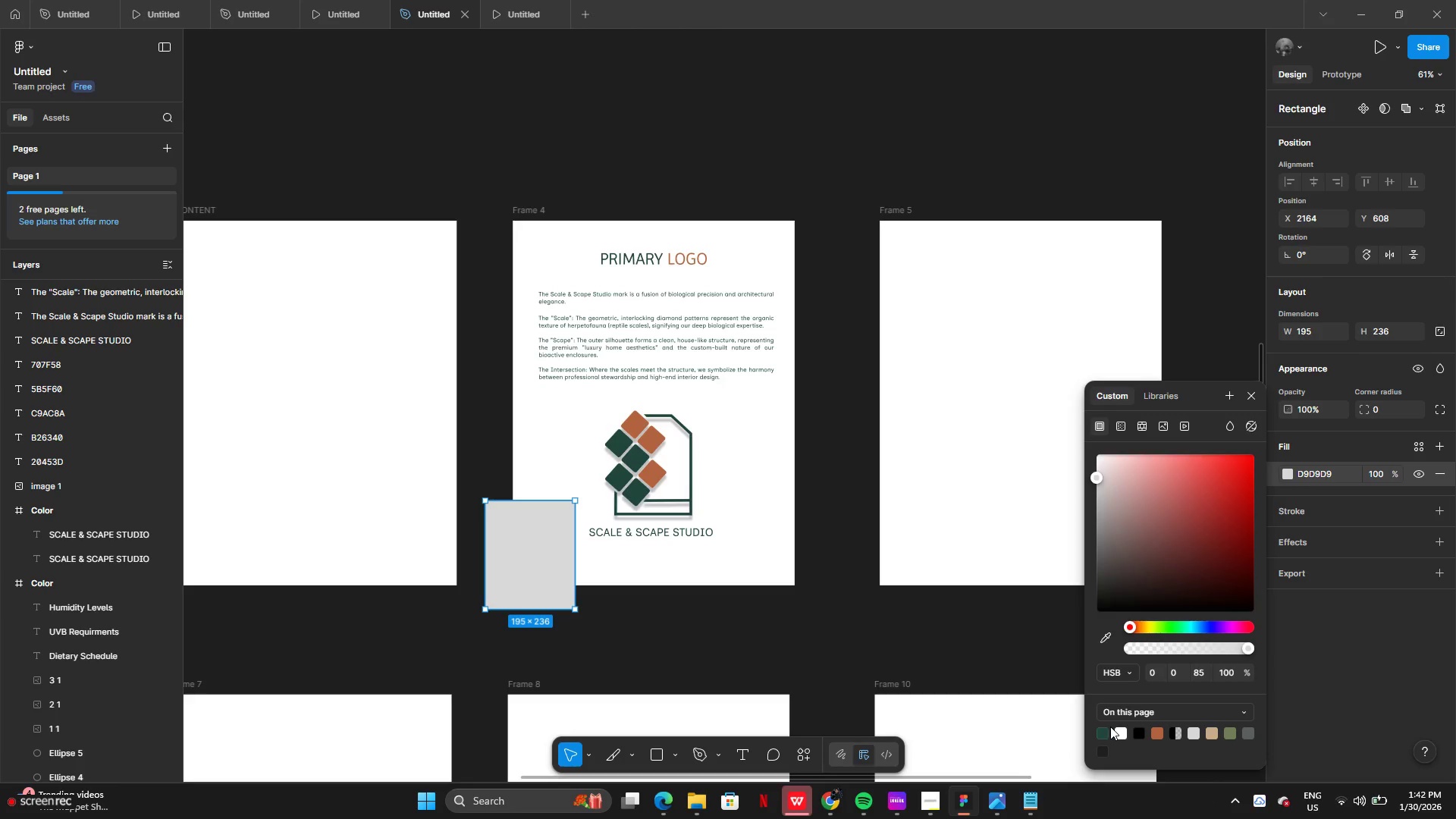 
left_click([1103, 732])
 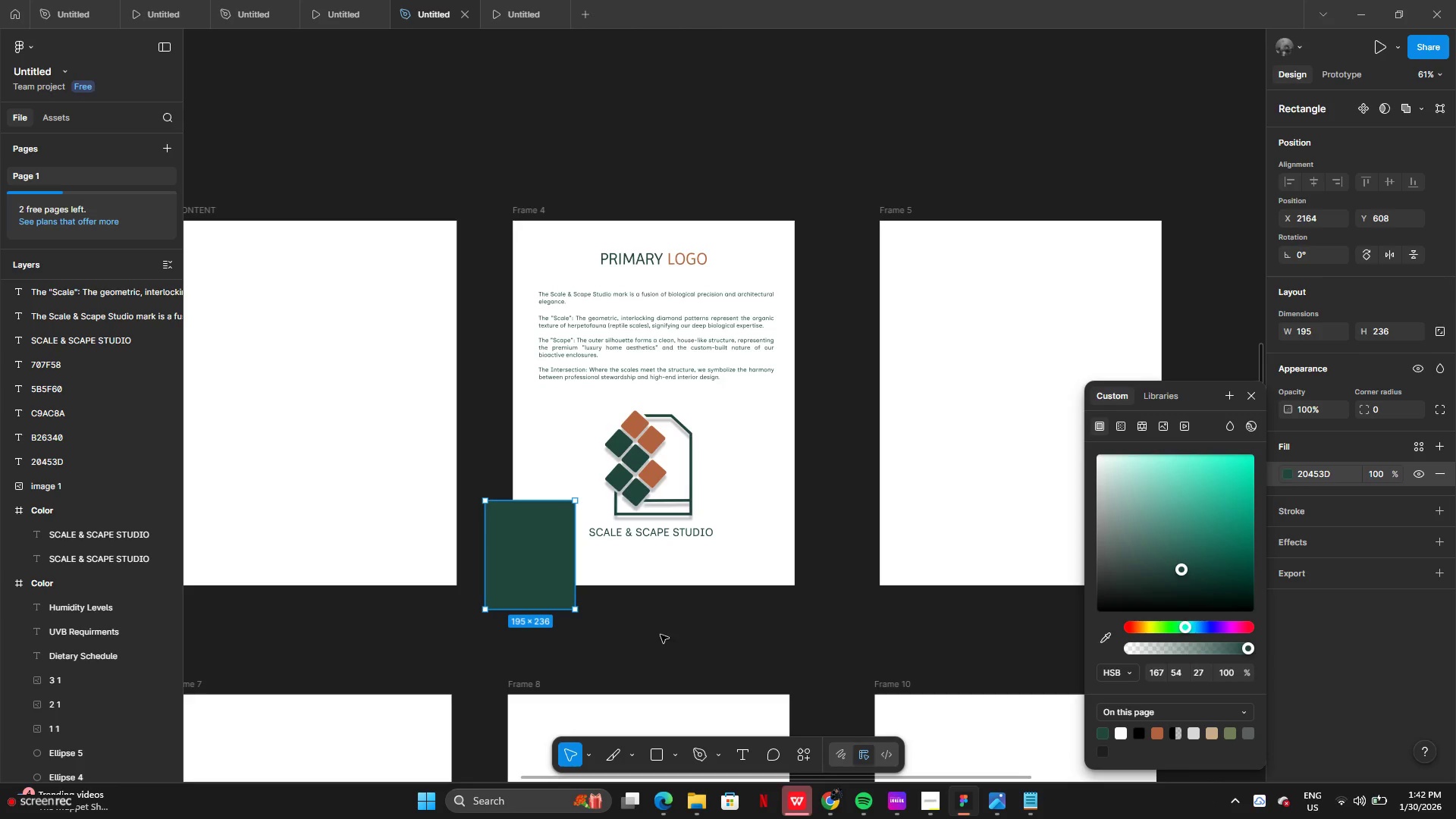 
left_click([660, 635])
 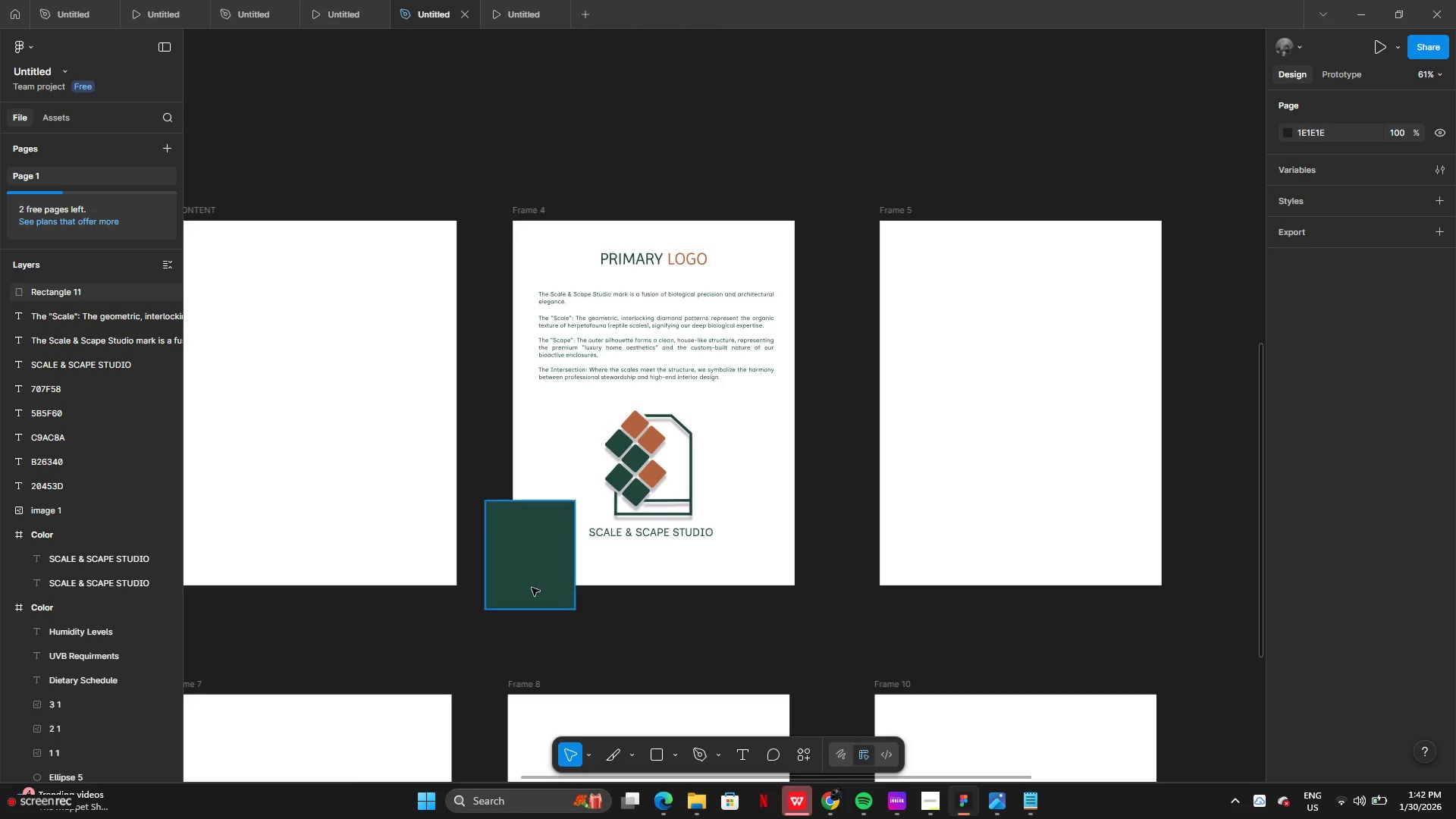 
left_click_drag(start_coordinate=[526, 587], to_coordinate=[416, 549])
 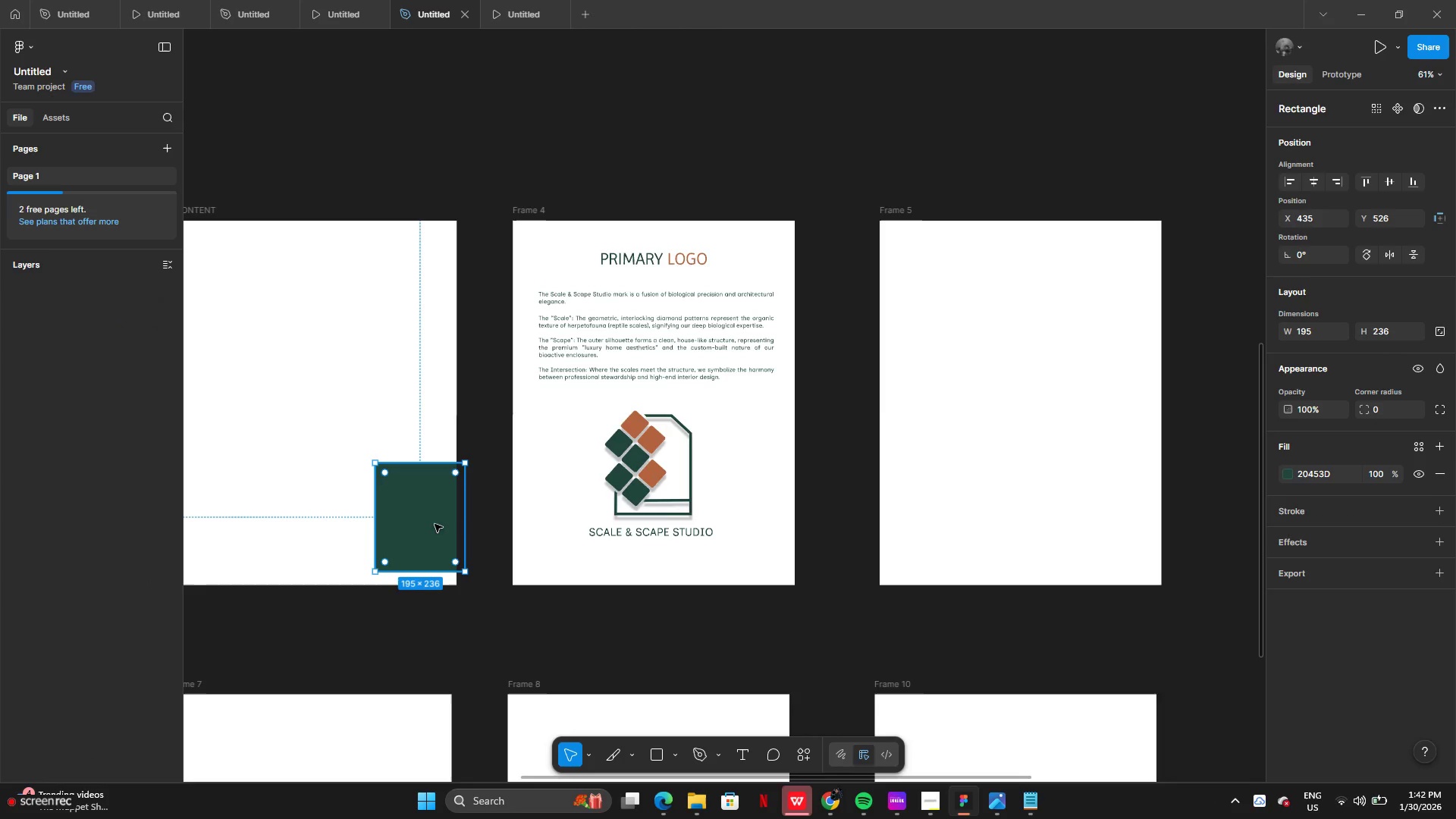 
left_click_drag(start_coordinate=[435, 523], to_coordinate=[390, 529])
 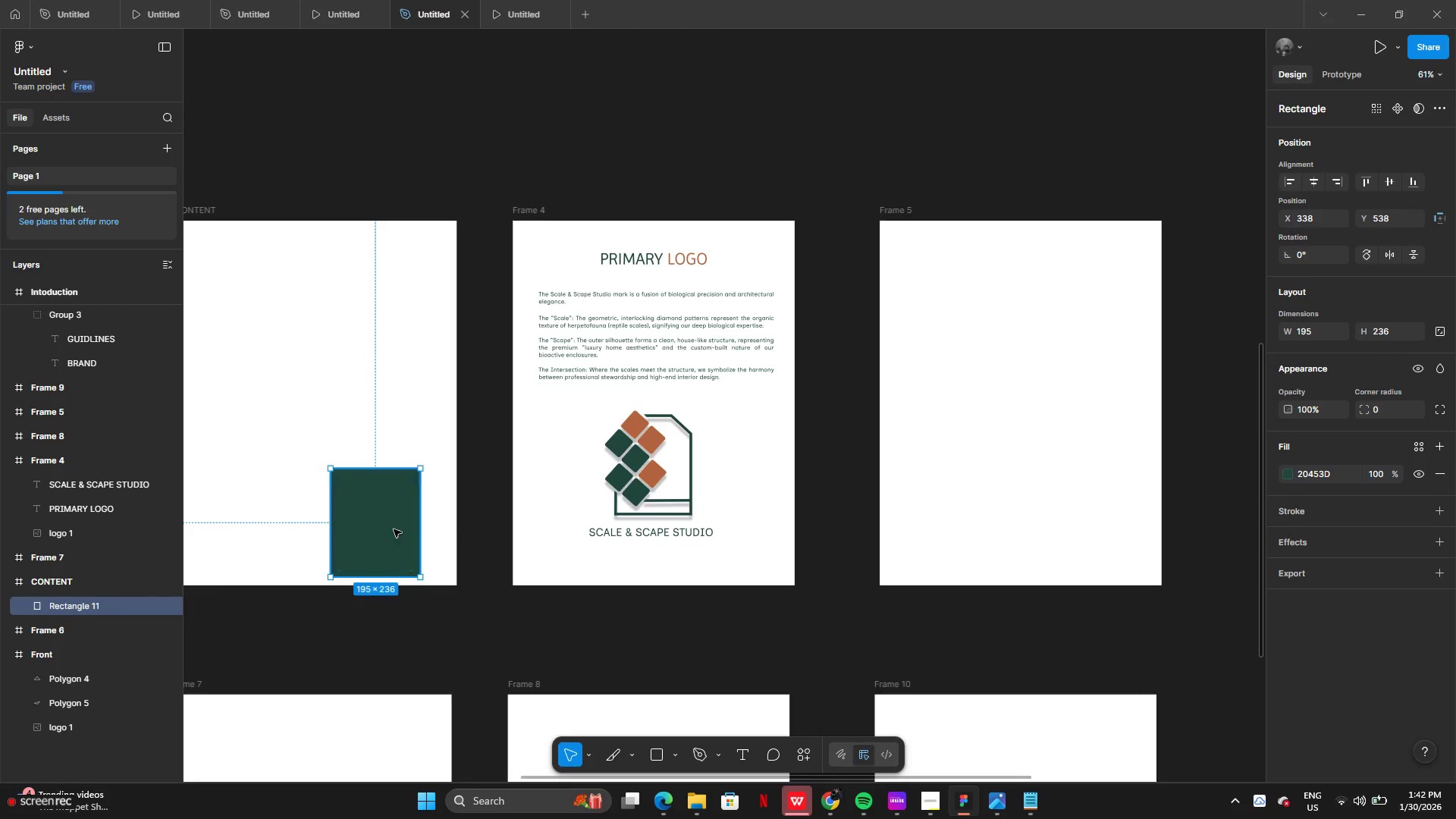 
left_click_drag(start_coordinate=[383, 529], to_coordinate=[569, 529])
 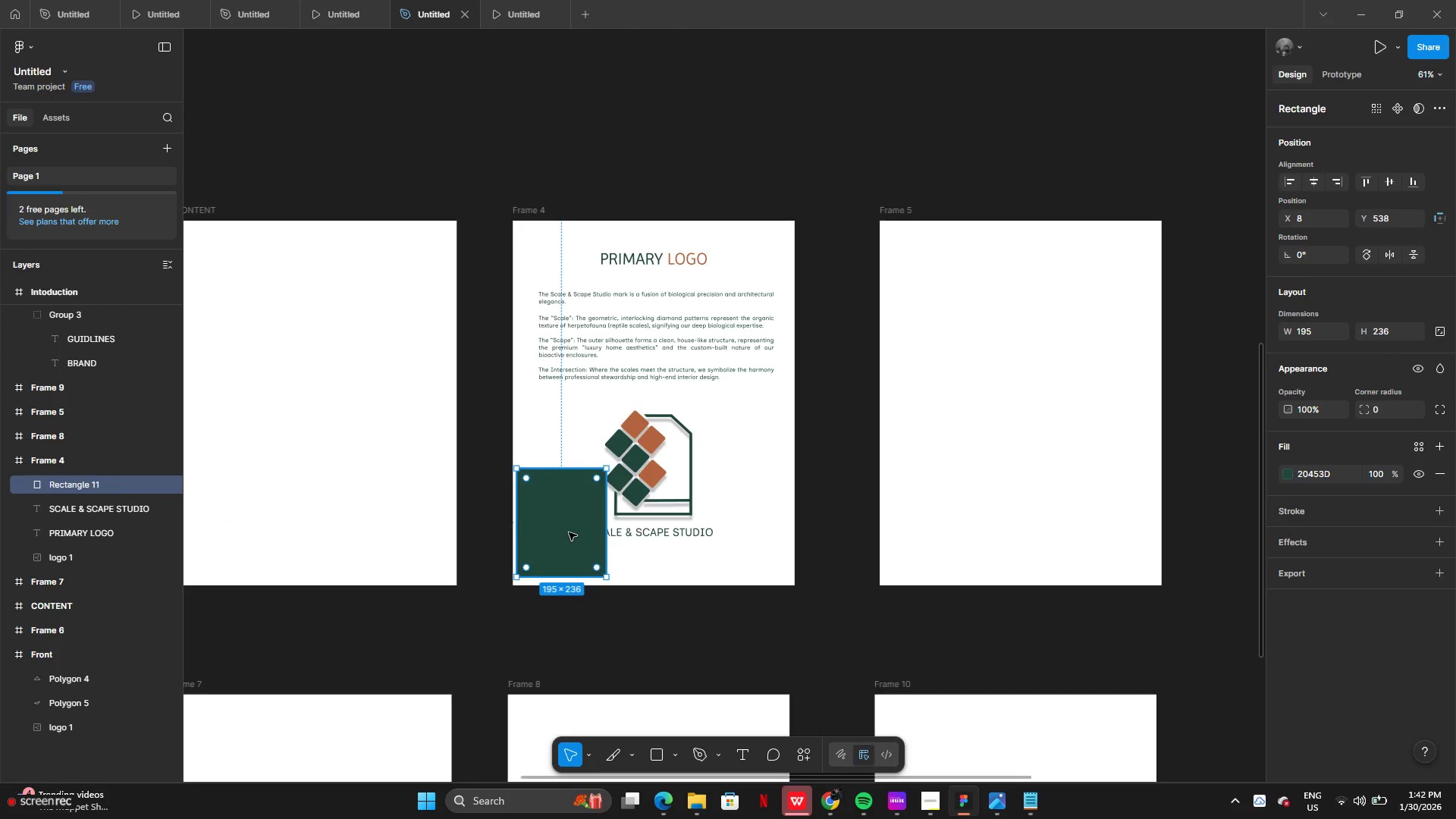 
left_click_drag(start_coordinate=[569, 532], to_coordinate=[559, 541])
 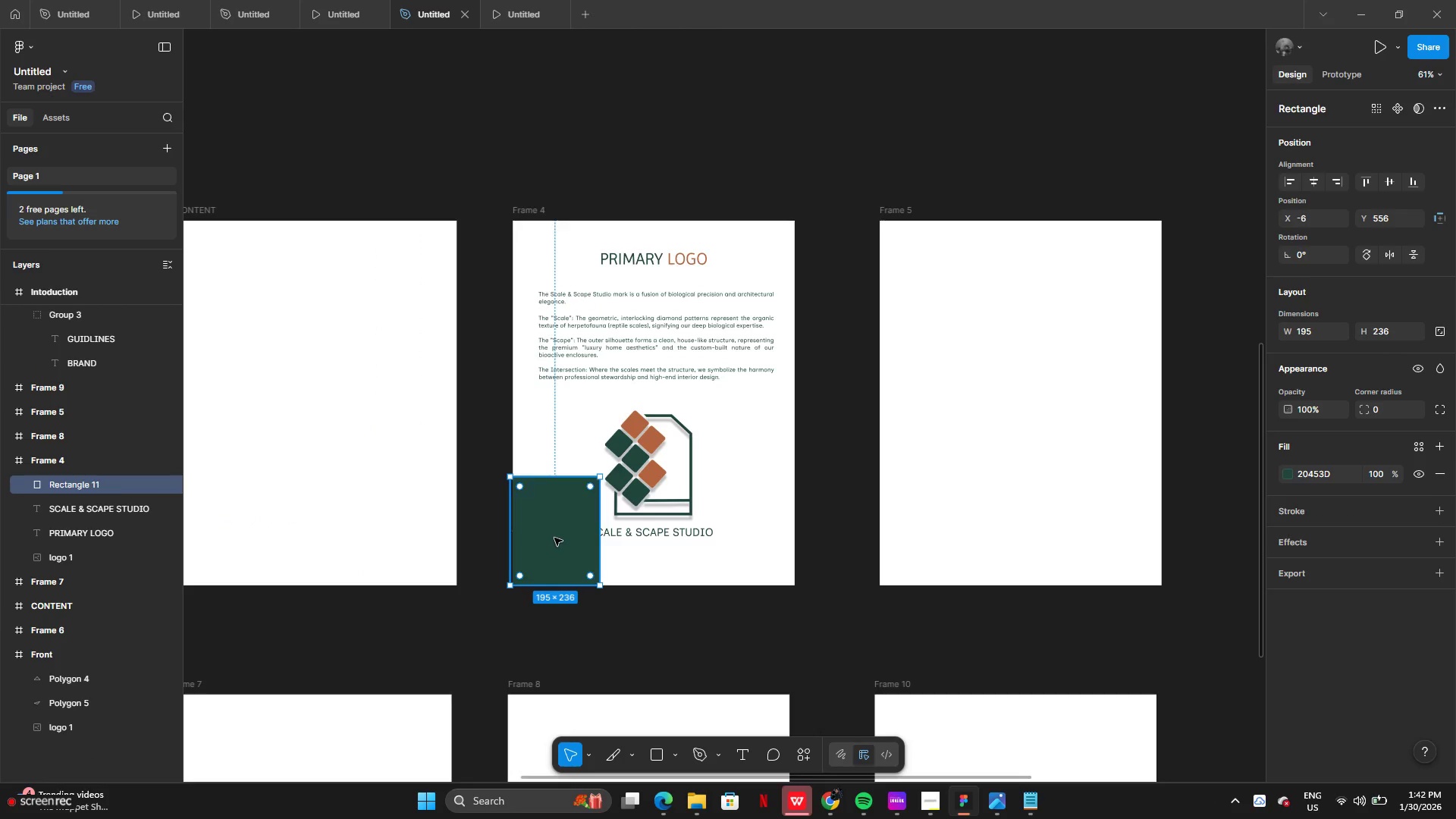 
left_click_drag(start_coordinate=[554, 538], to_coordinate=[542, 563])
 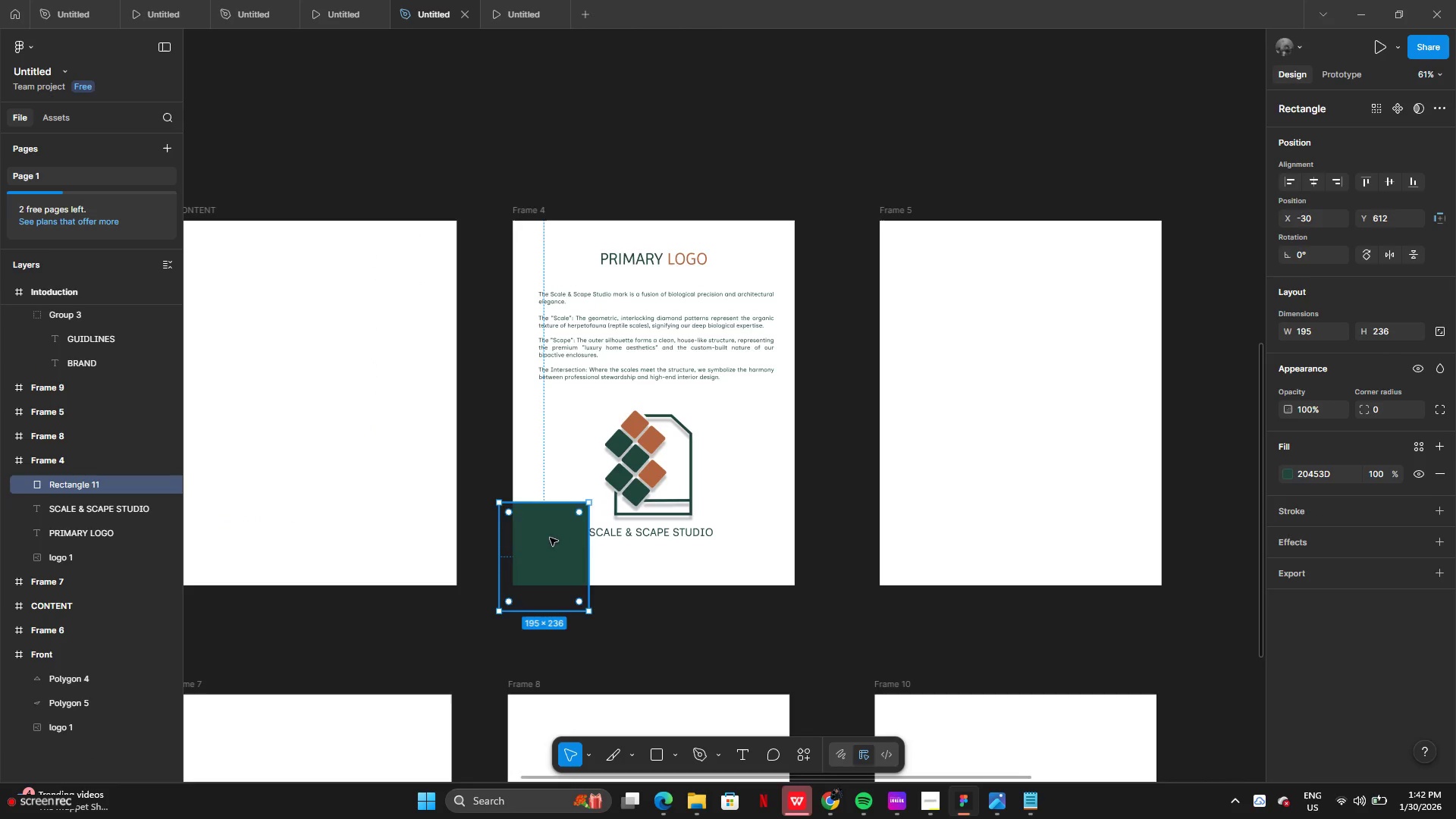 
left_click_drag(start_coordinate=[550, 538], to_coordinate=[534, 562])
 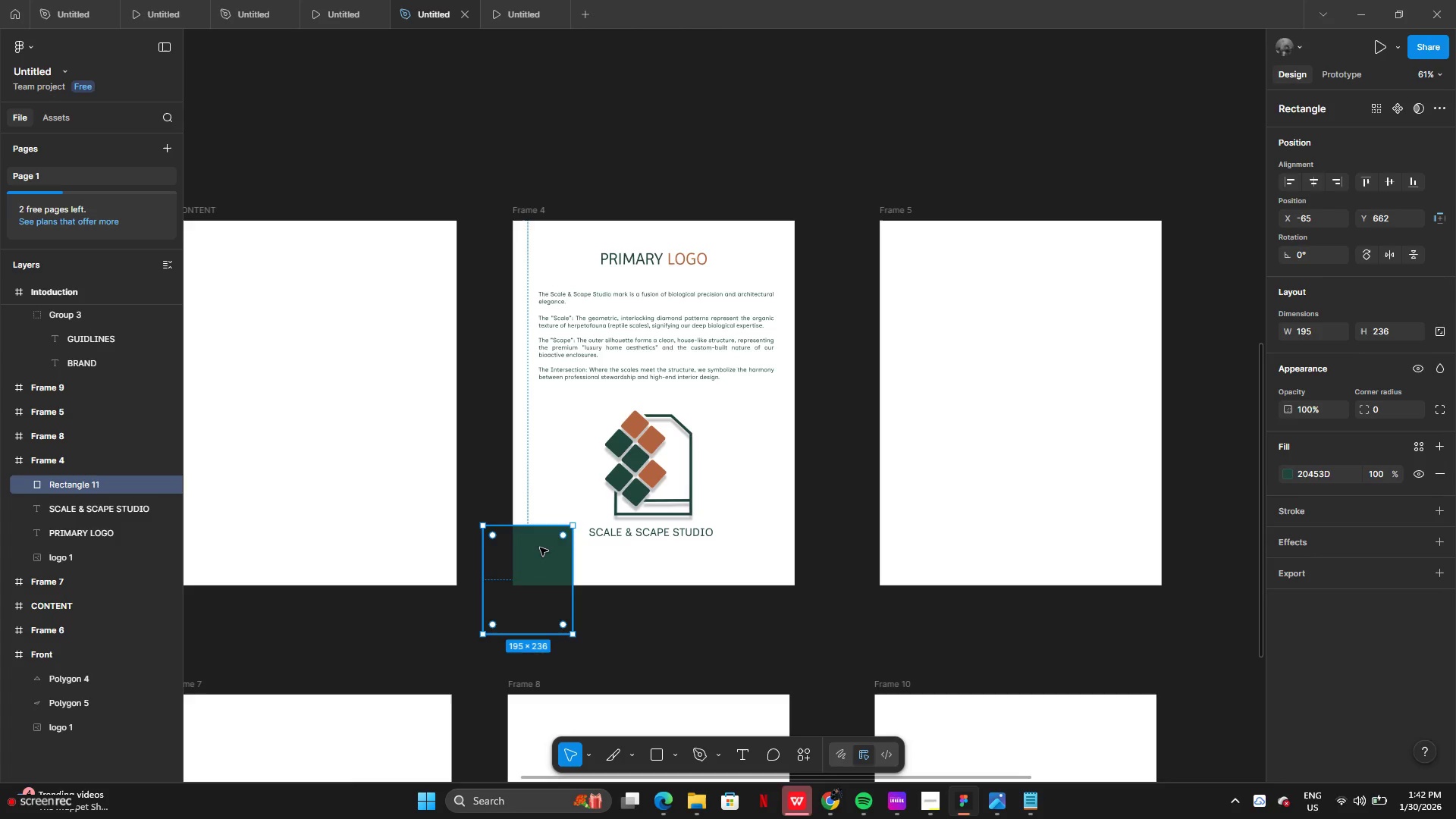 
left_click_drag(start_coordinate=[541, 548], to_coordinate=[534, 570])
 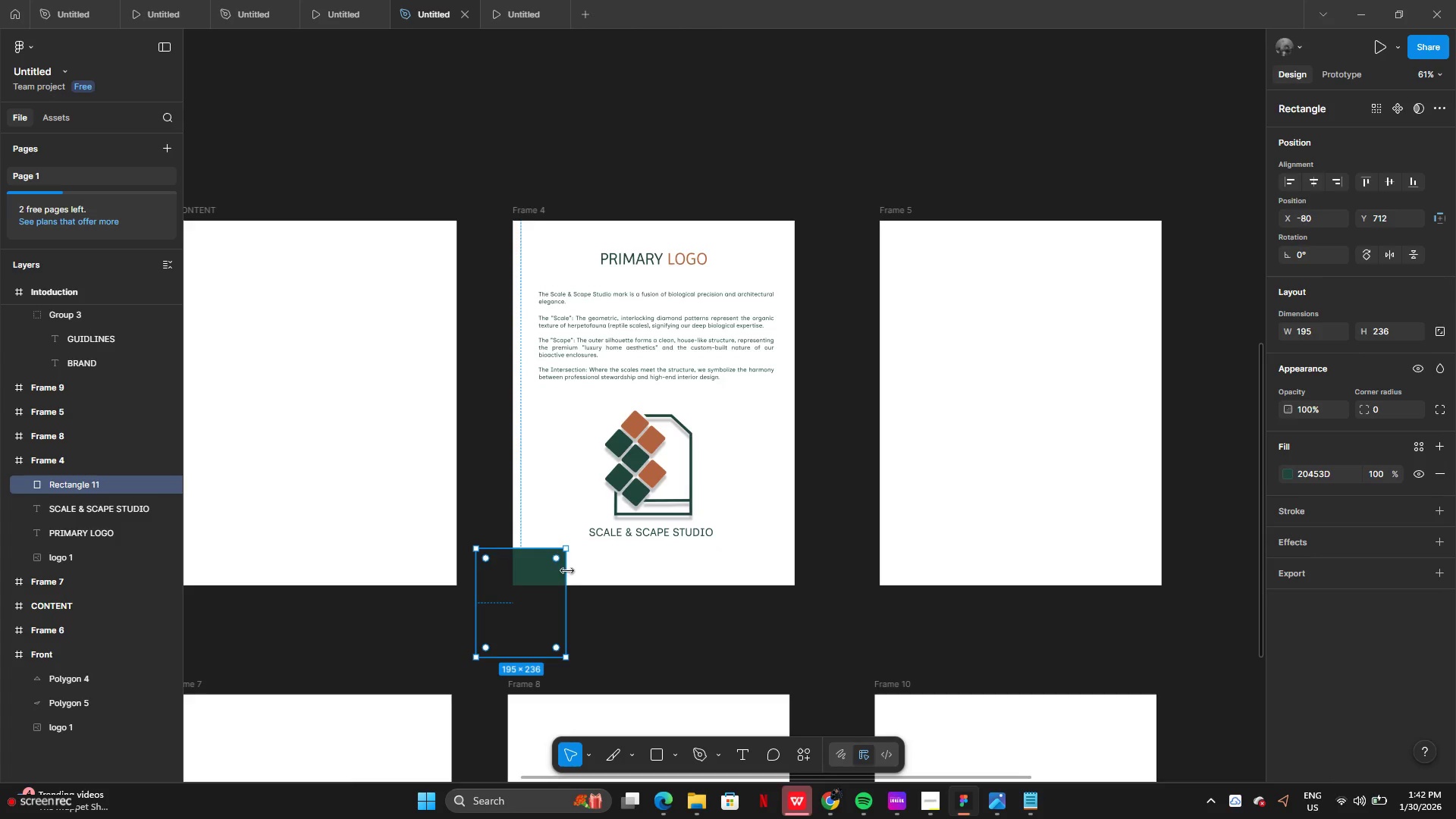 
left_click_drag(start_coordinate=[567, 571], to_coordinate=[834, 592])
 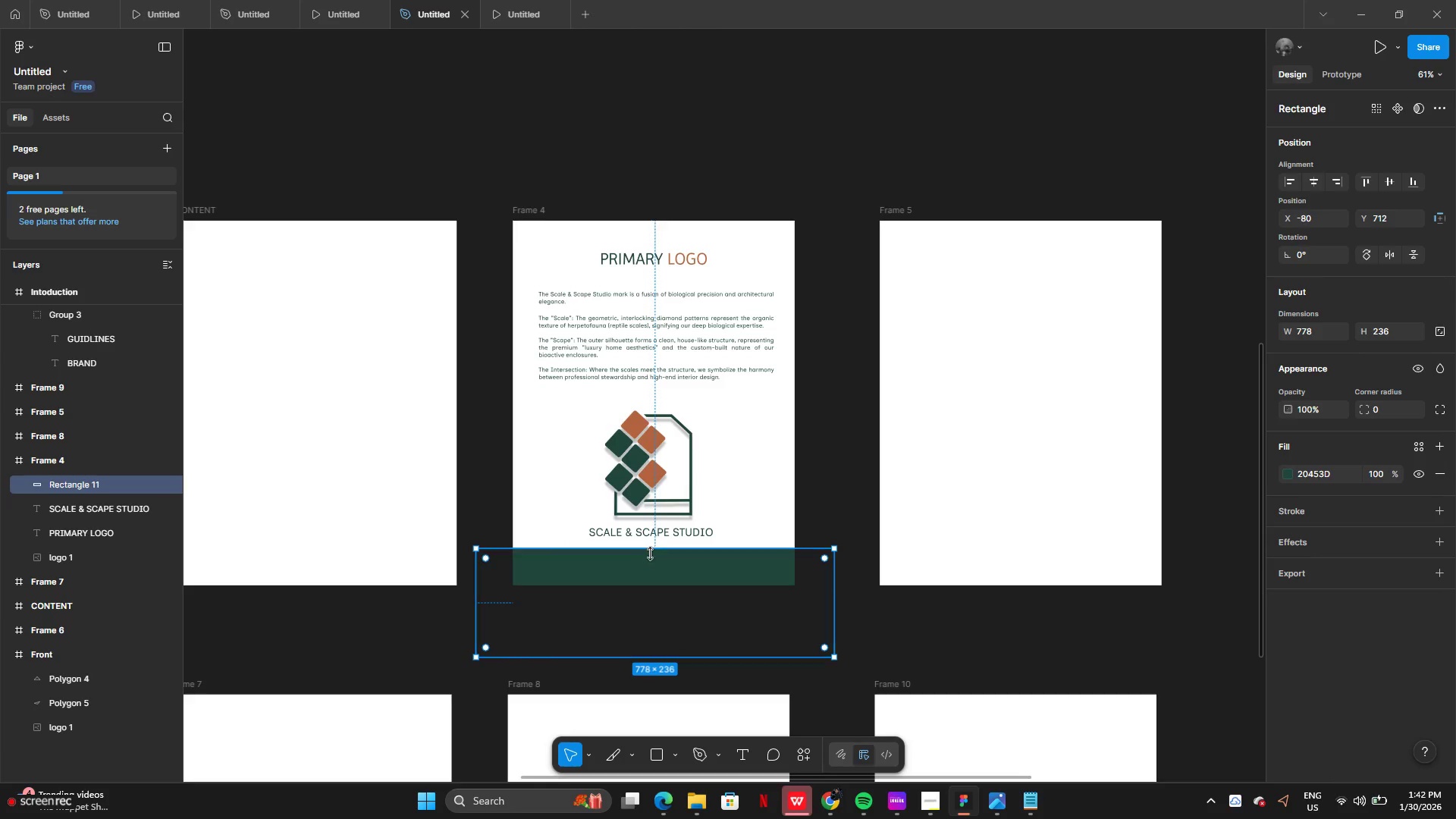 
left_click_drag(start_coordinate=[651, 551], to_coordinate=[654, 562])
 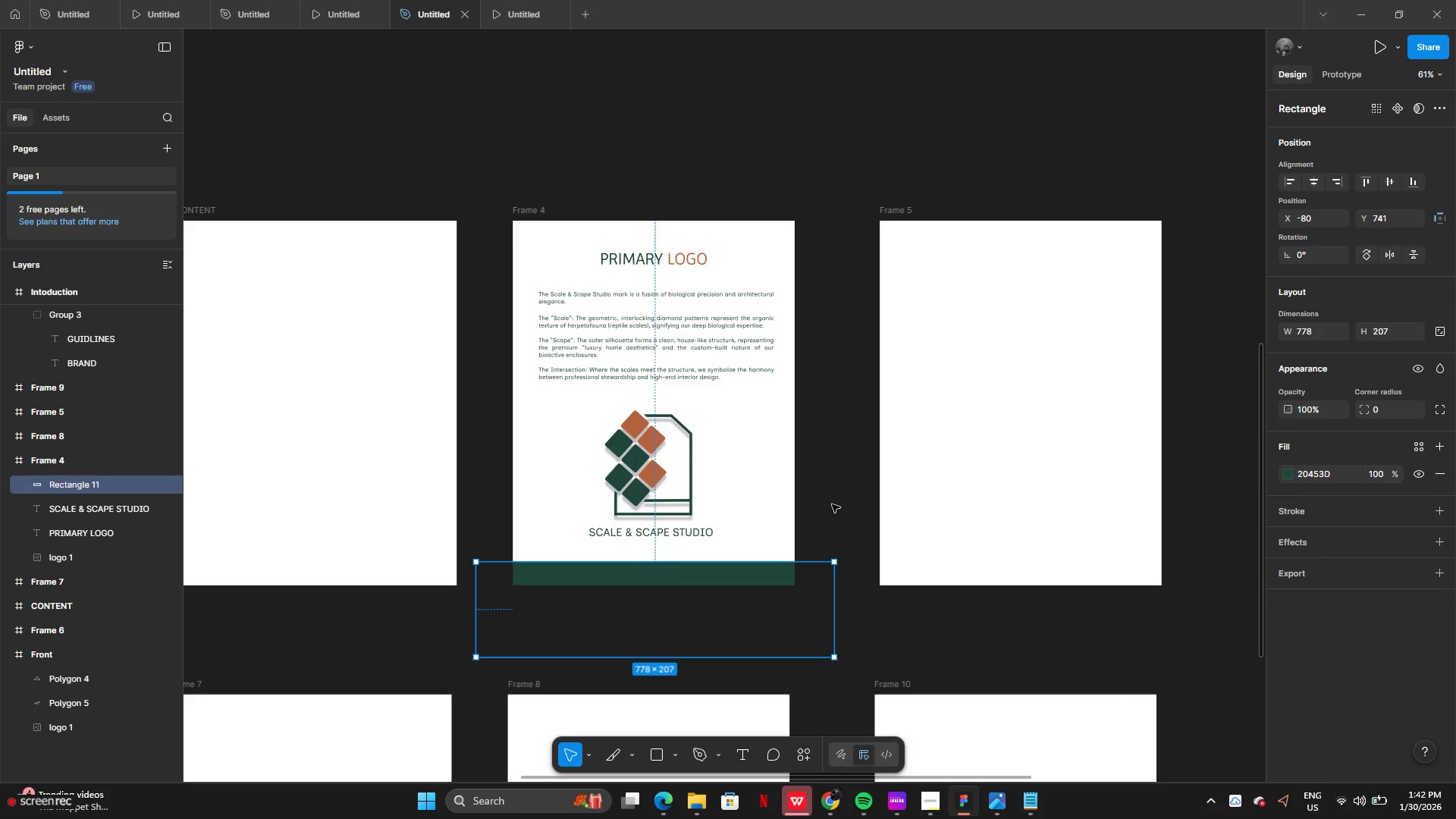 
left_click([833, 504])
 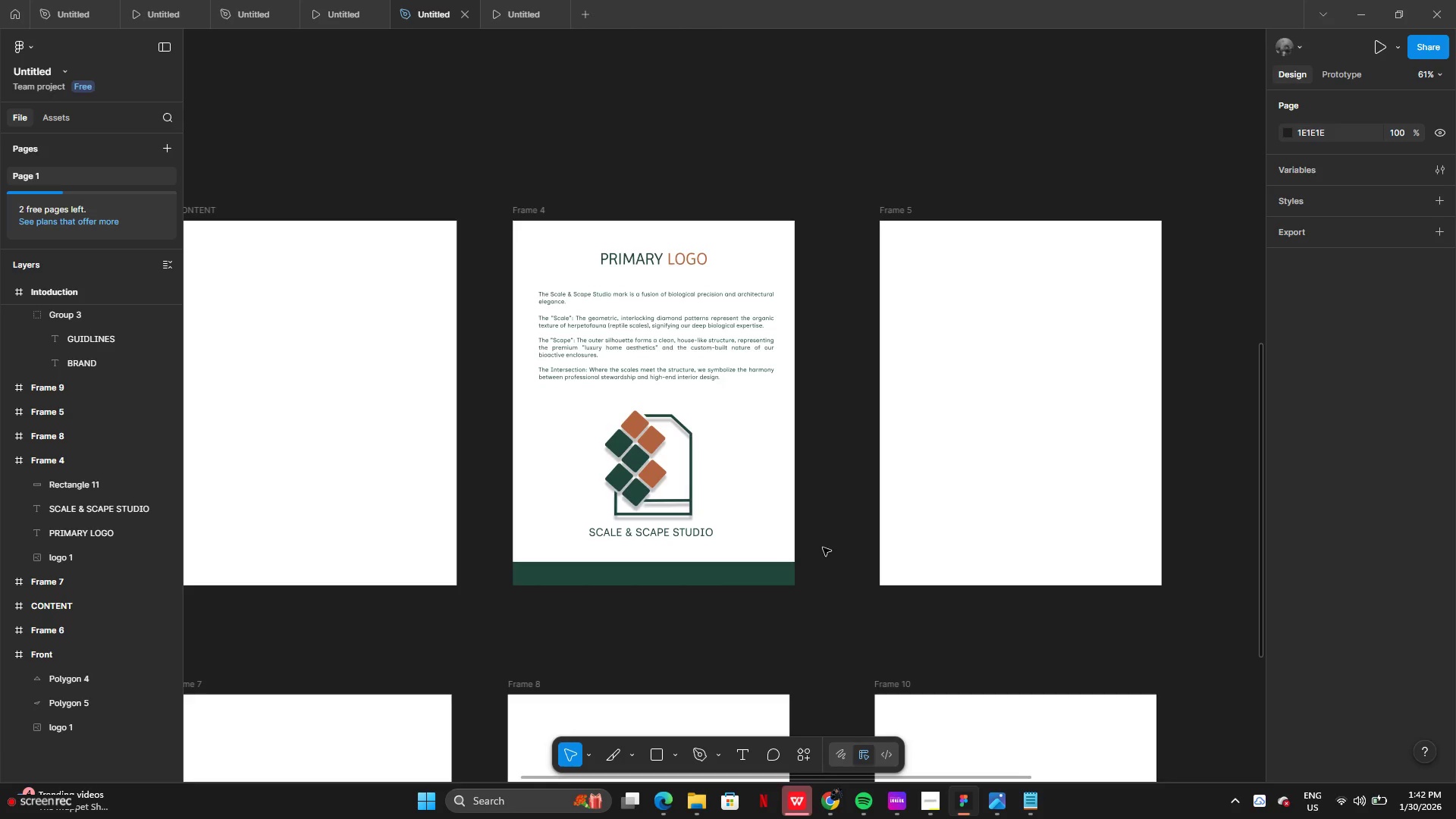 
wait(14.08)
 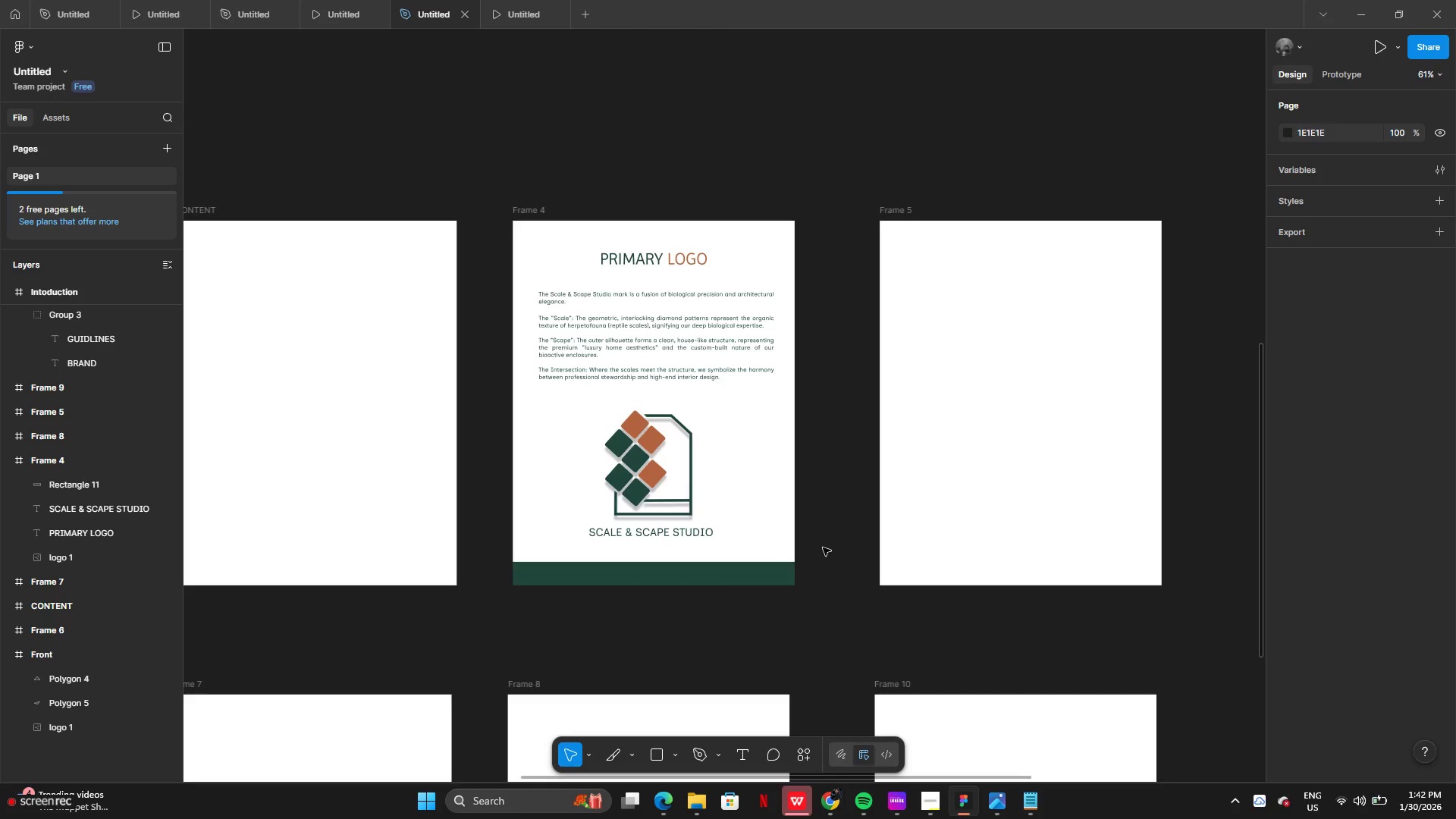 
left_click([849, 803])
 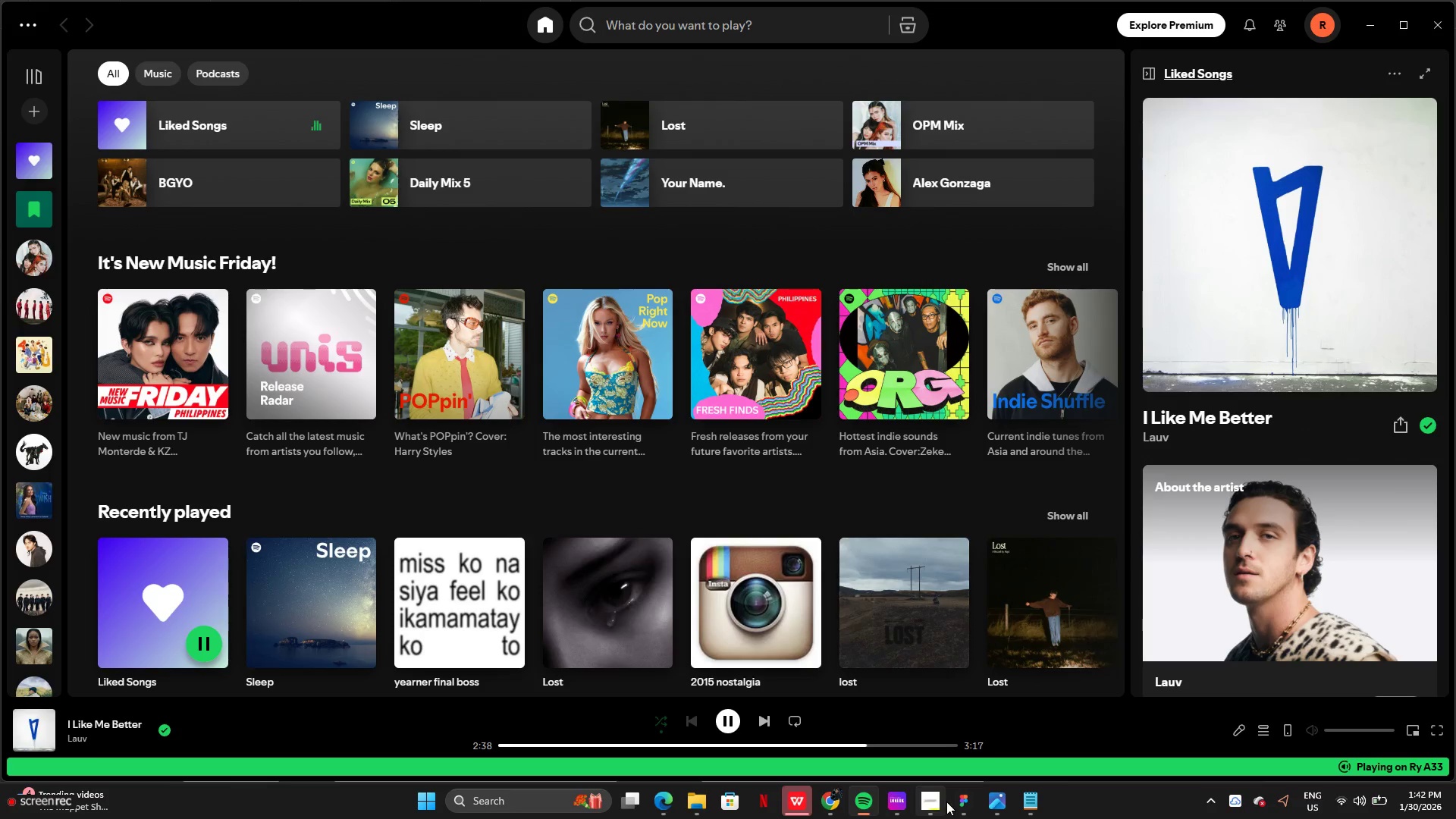 
left_click([956, 804])
 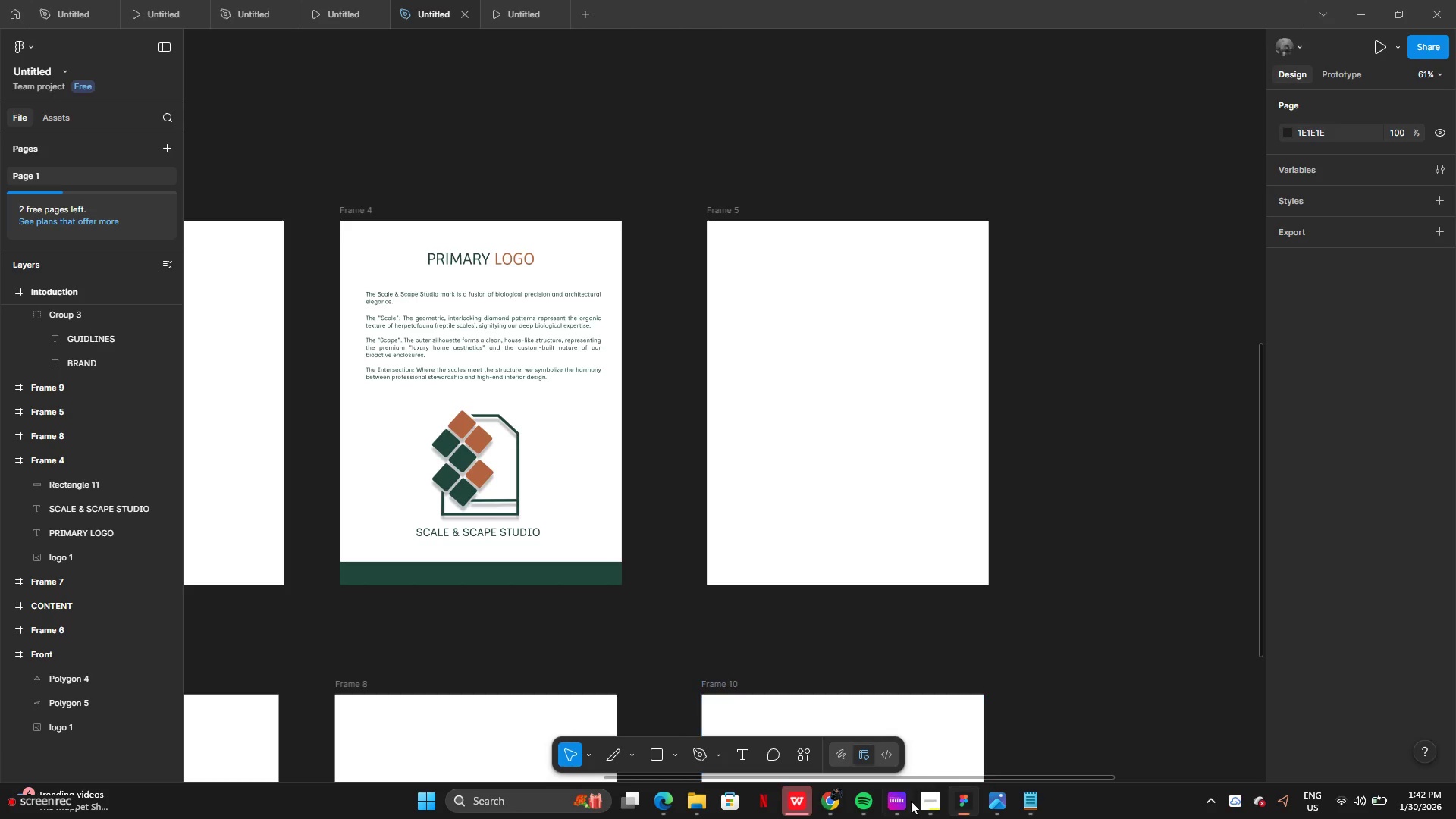 
left_click([930, 806])